 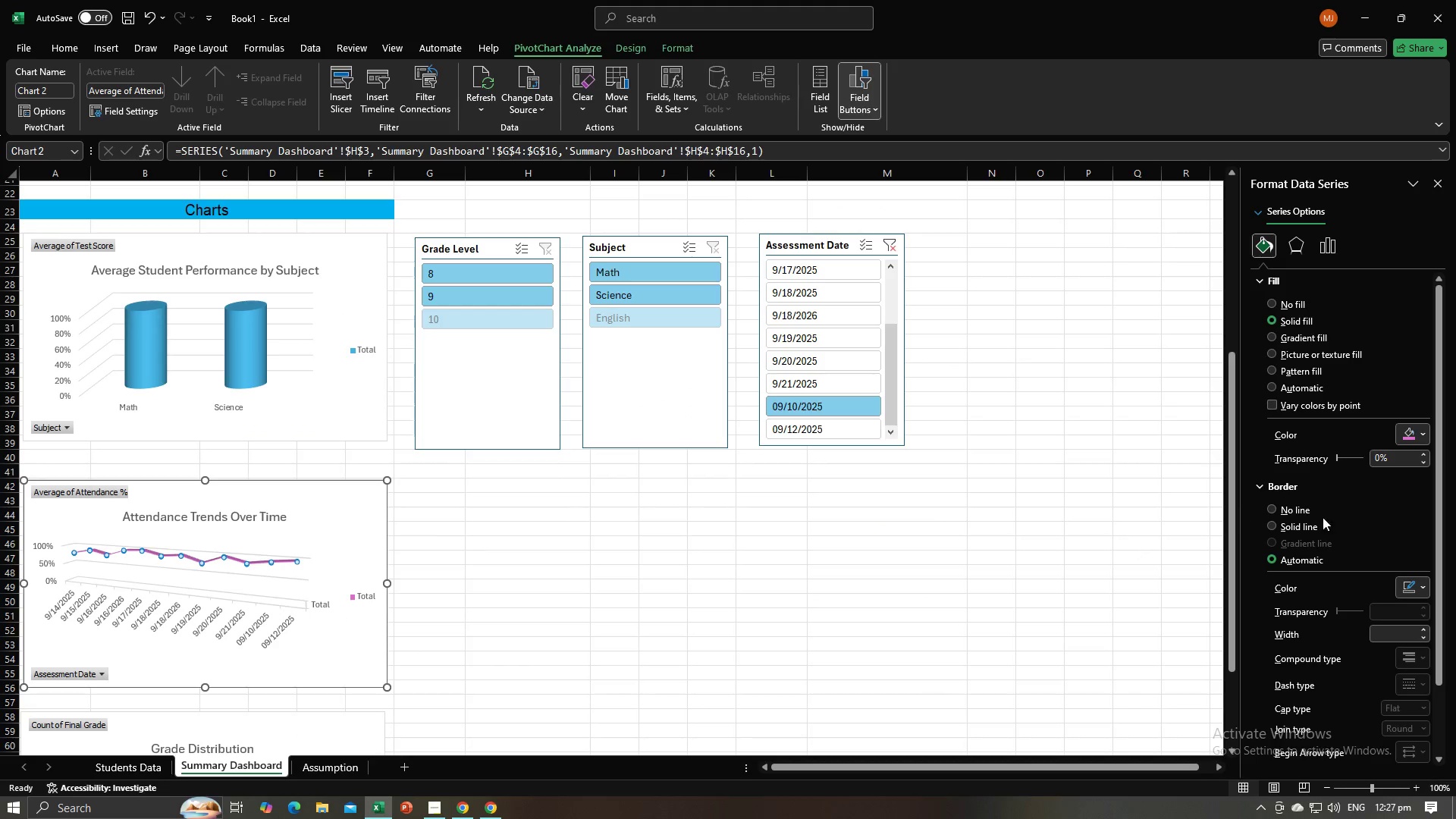 
left_click([1410, 435])
 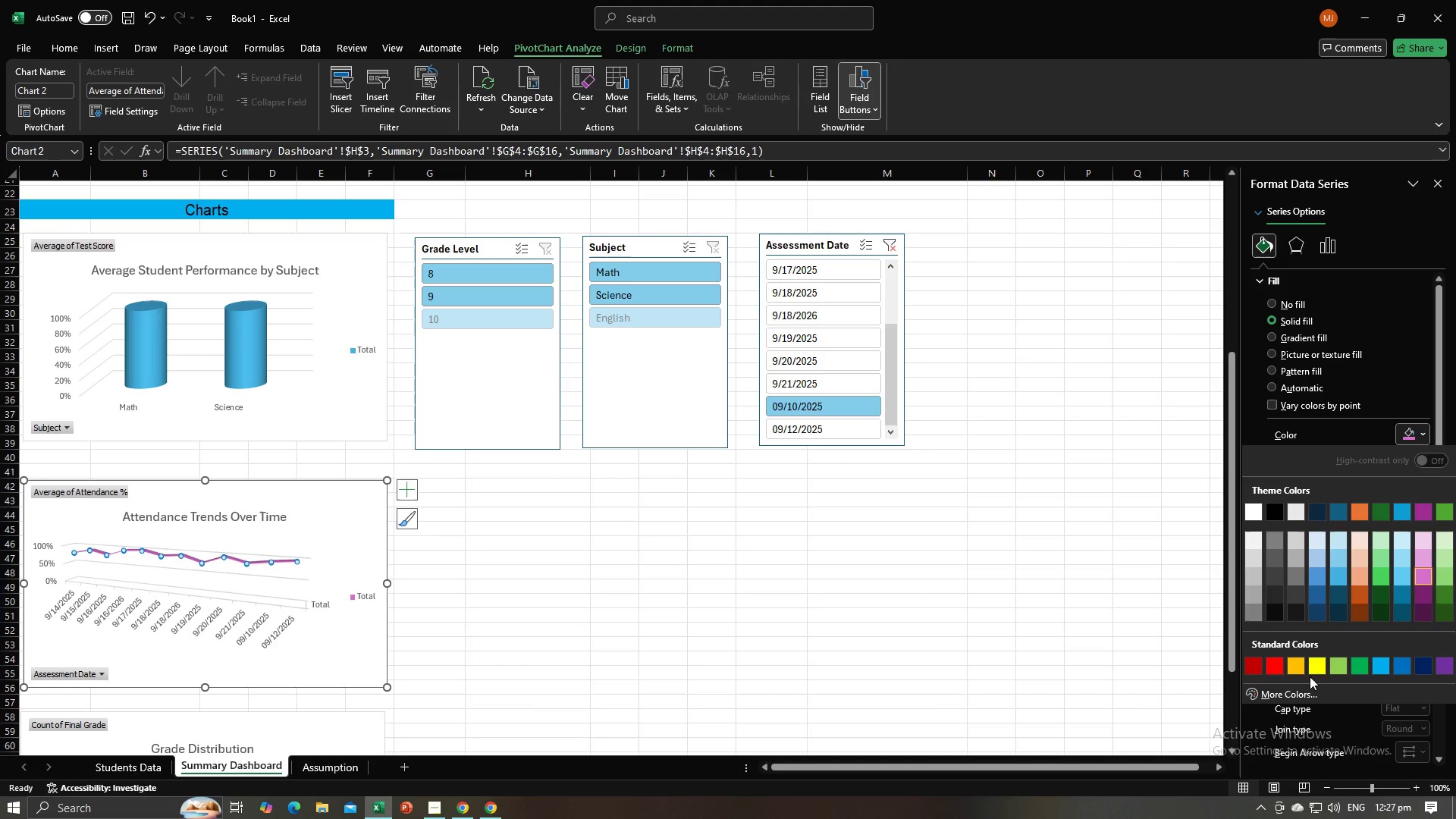 
left_click([1315, 664])
 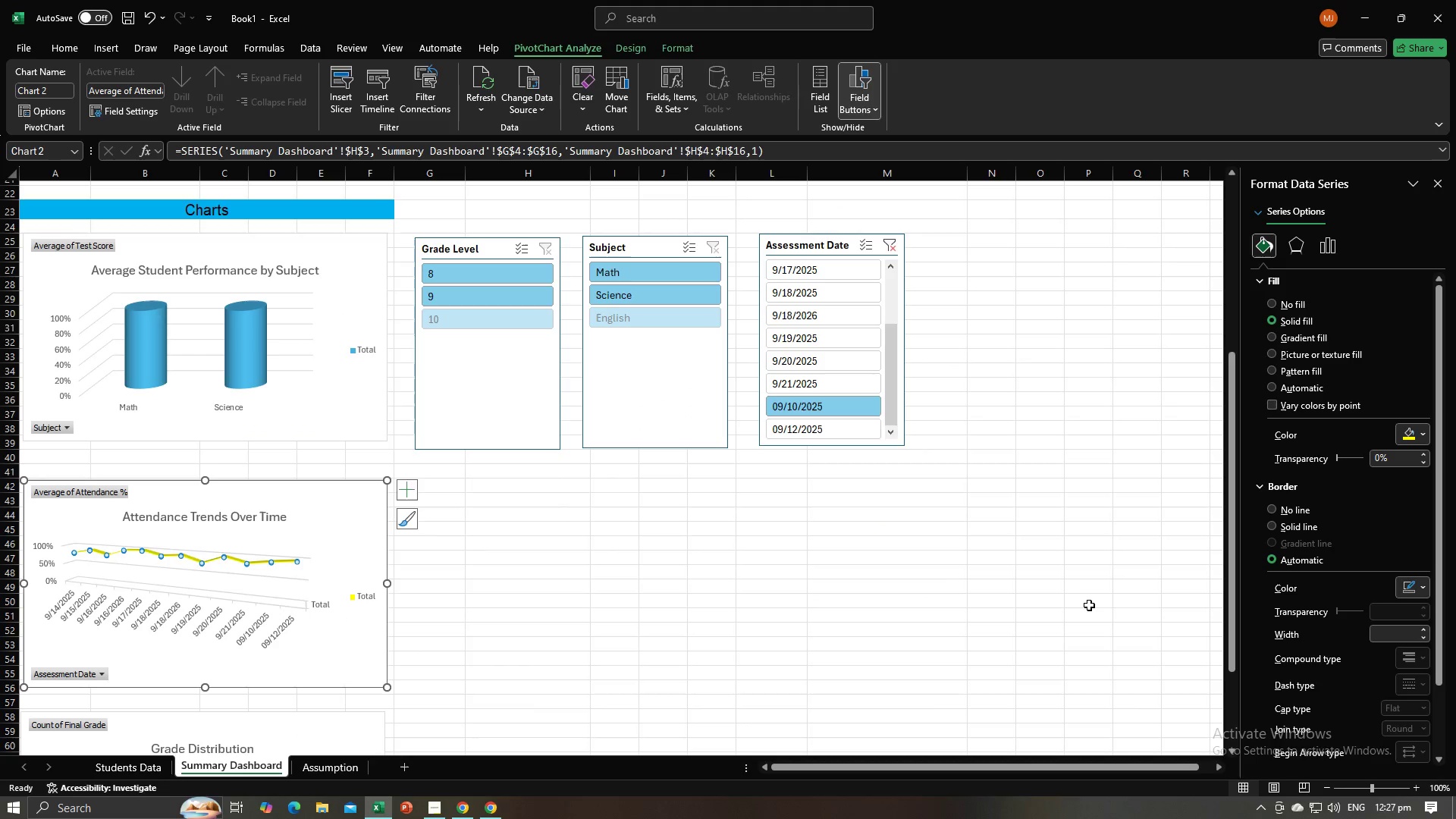 
left_click([1088, 606])
 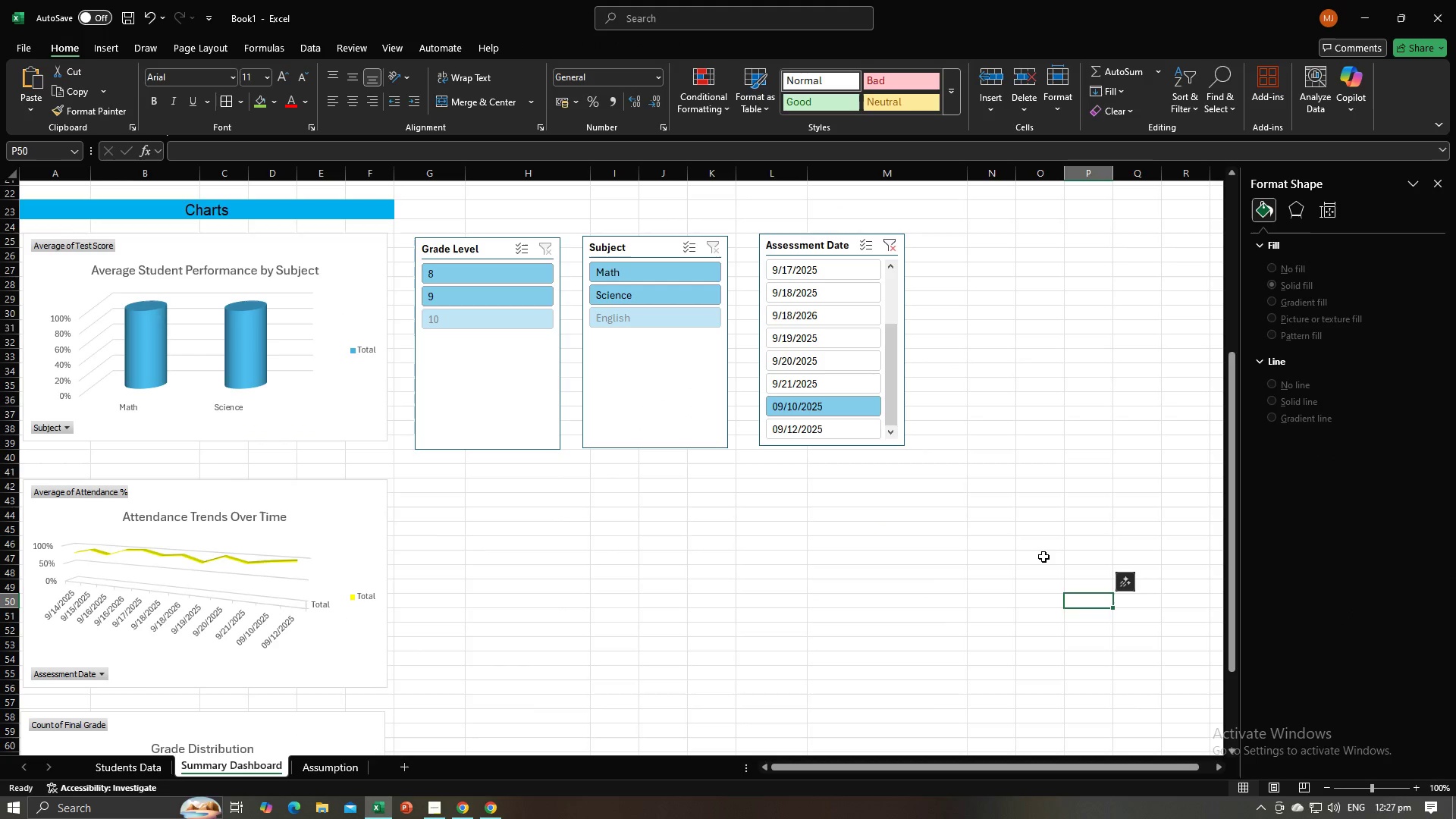 
scroll: coordinate [1037, 555], scroll_direction: up, amount: 3.0
 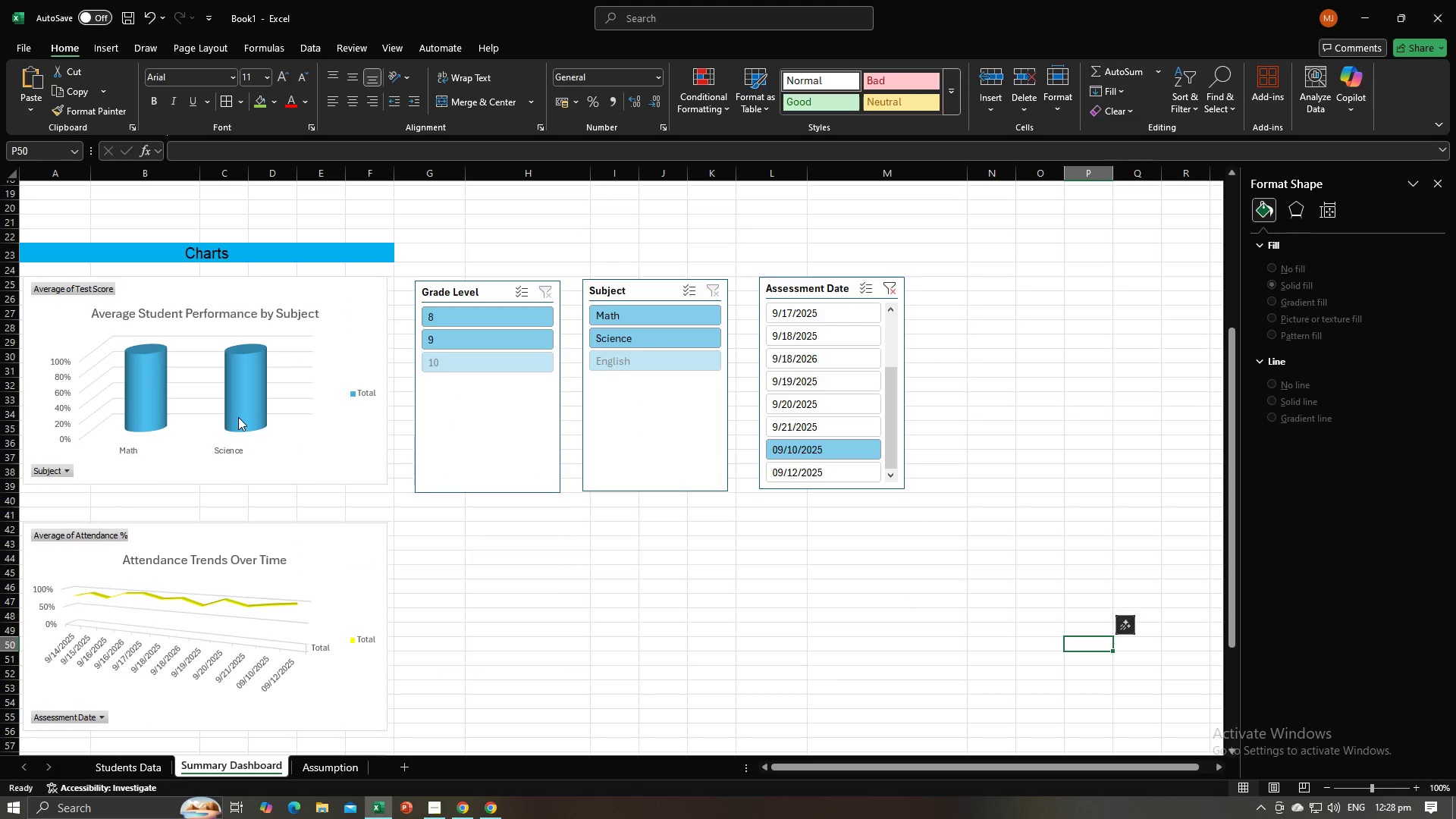 
left_click([238, 417])
 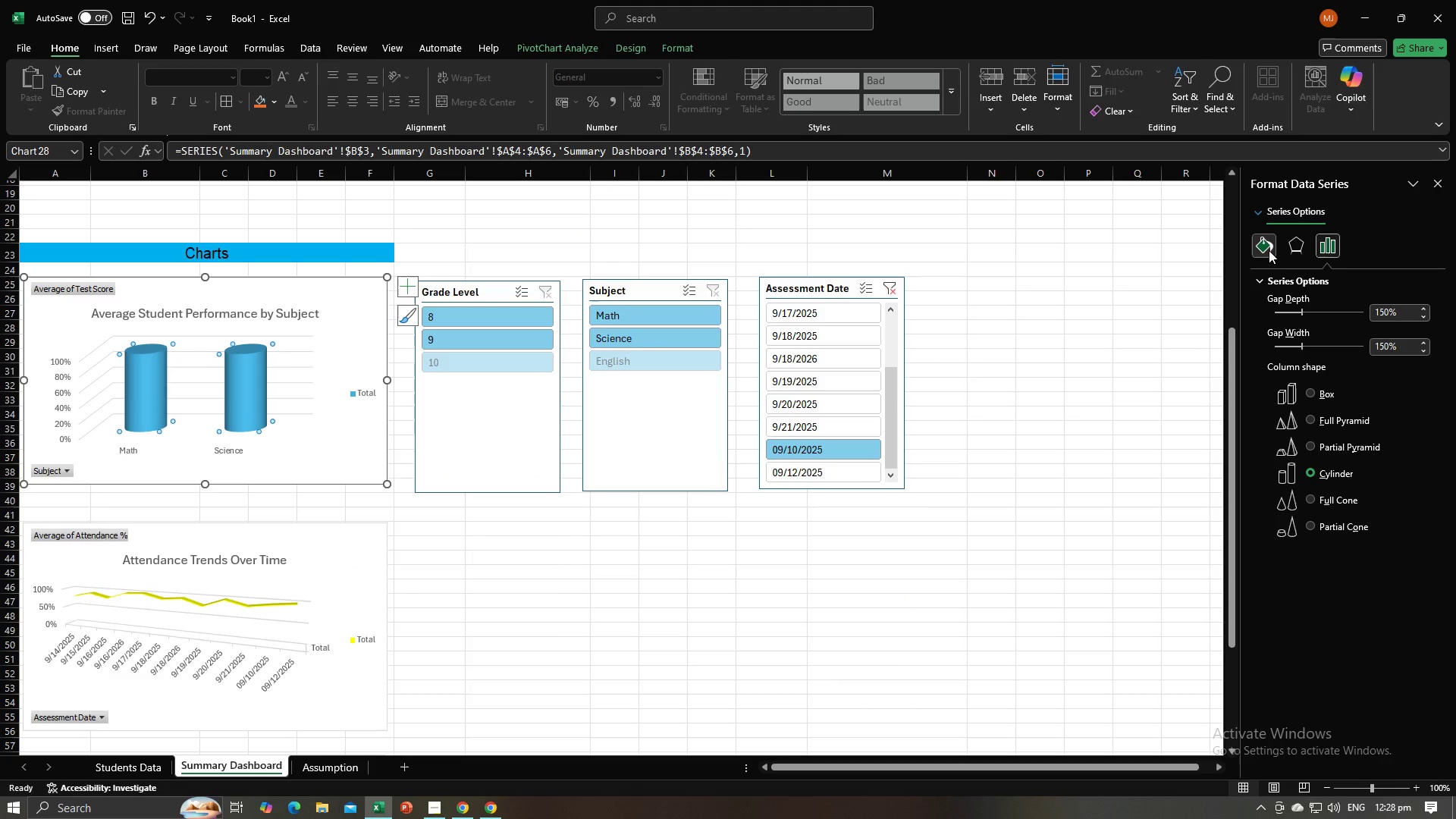 
left_click([1268, 250])
 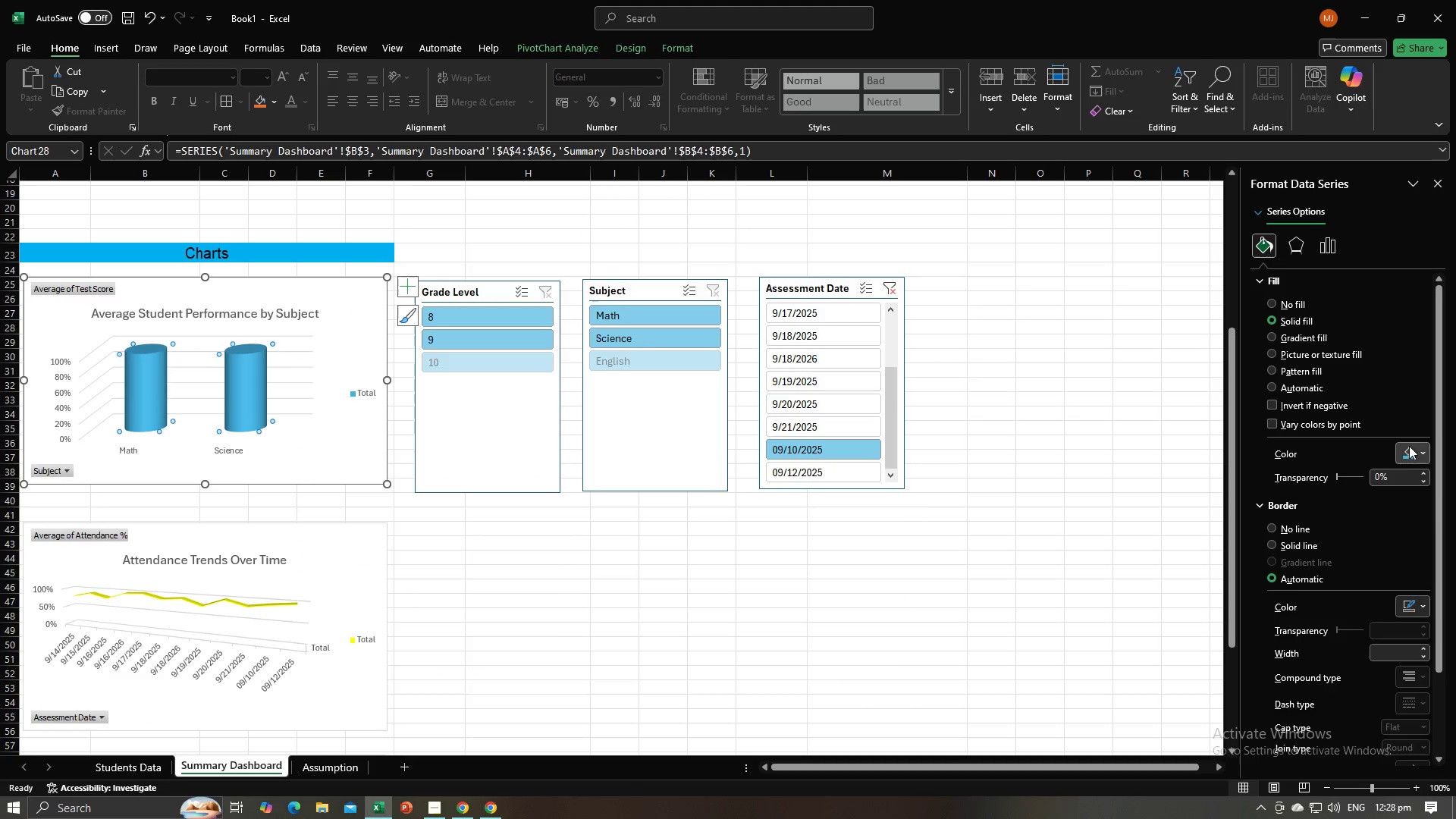 
left_click([1414, 450])
 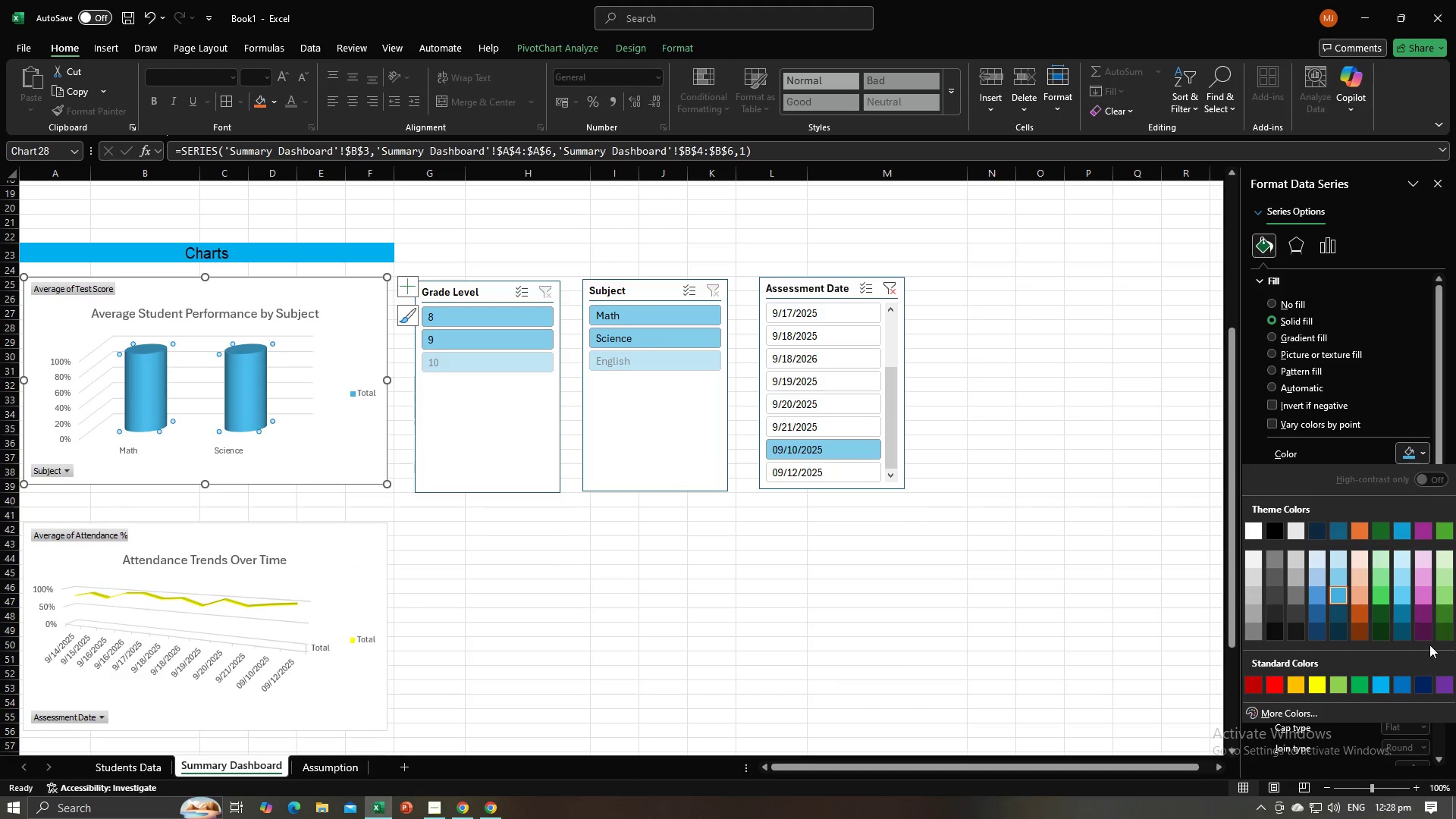 
left_click([1419, 597])
 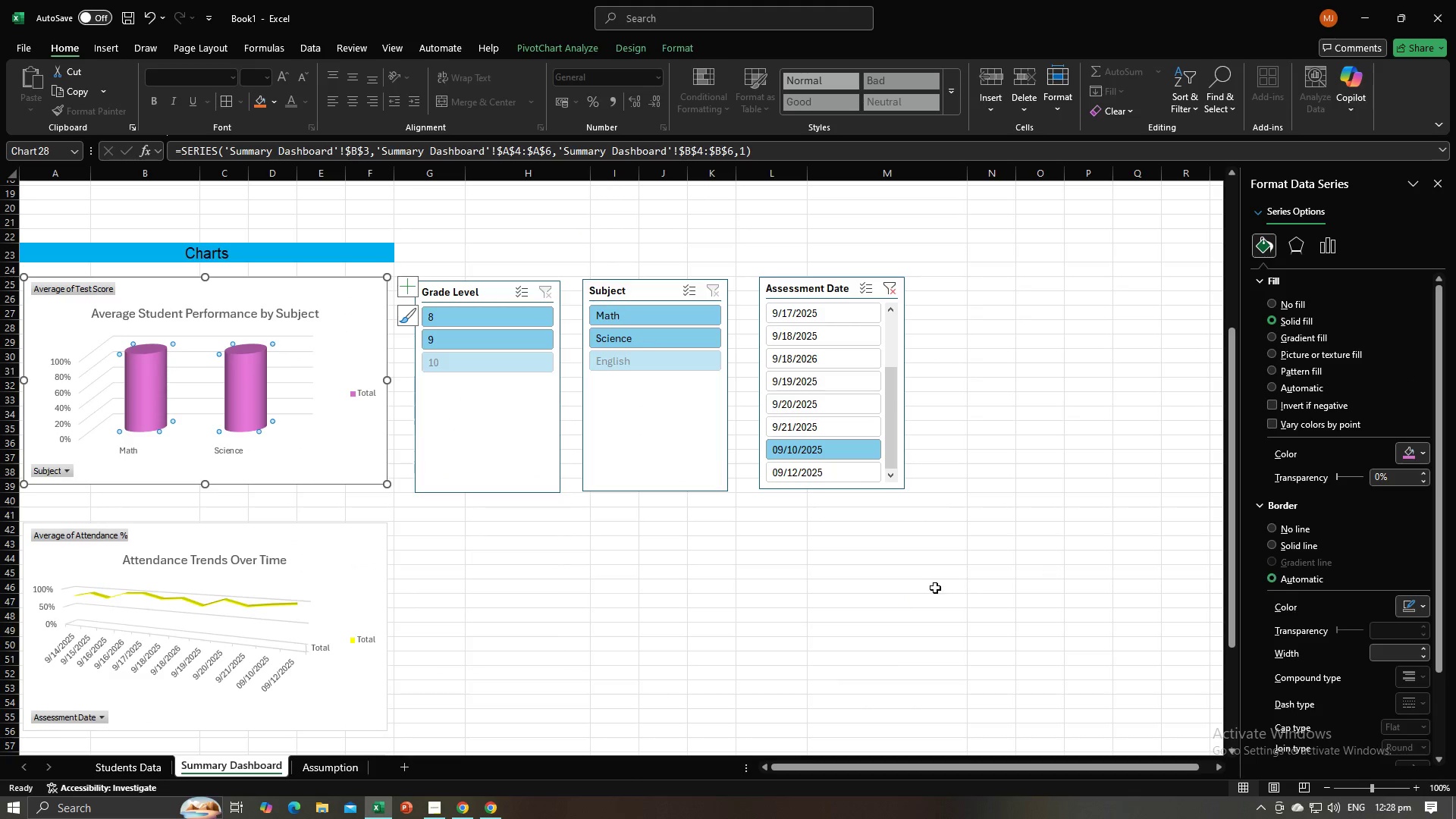 
left_click([908, 604])
 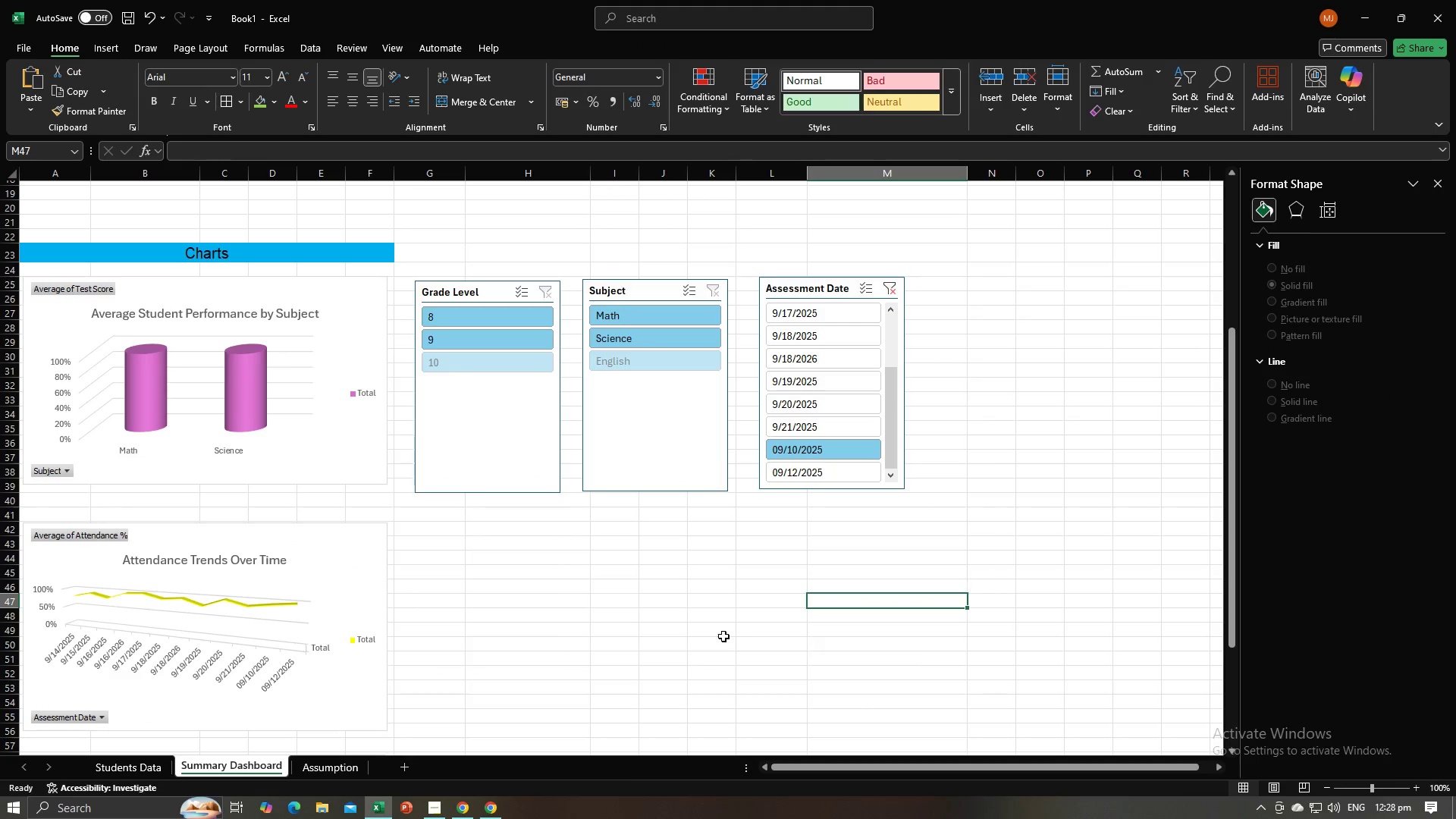 
scroll: coordinate [770, 552], scroll_direction: down, amount: 6.0
 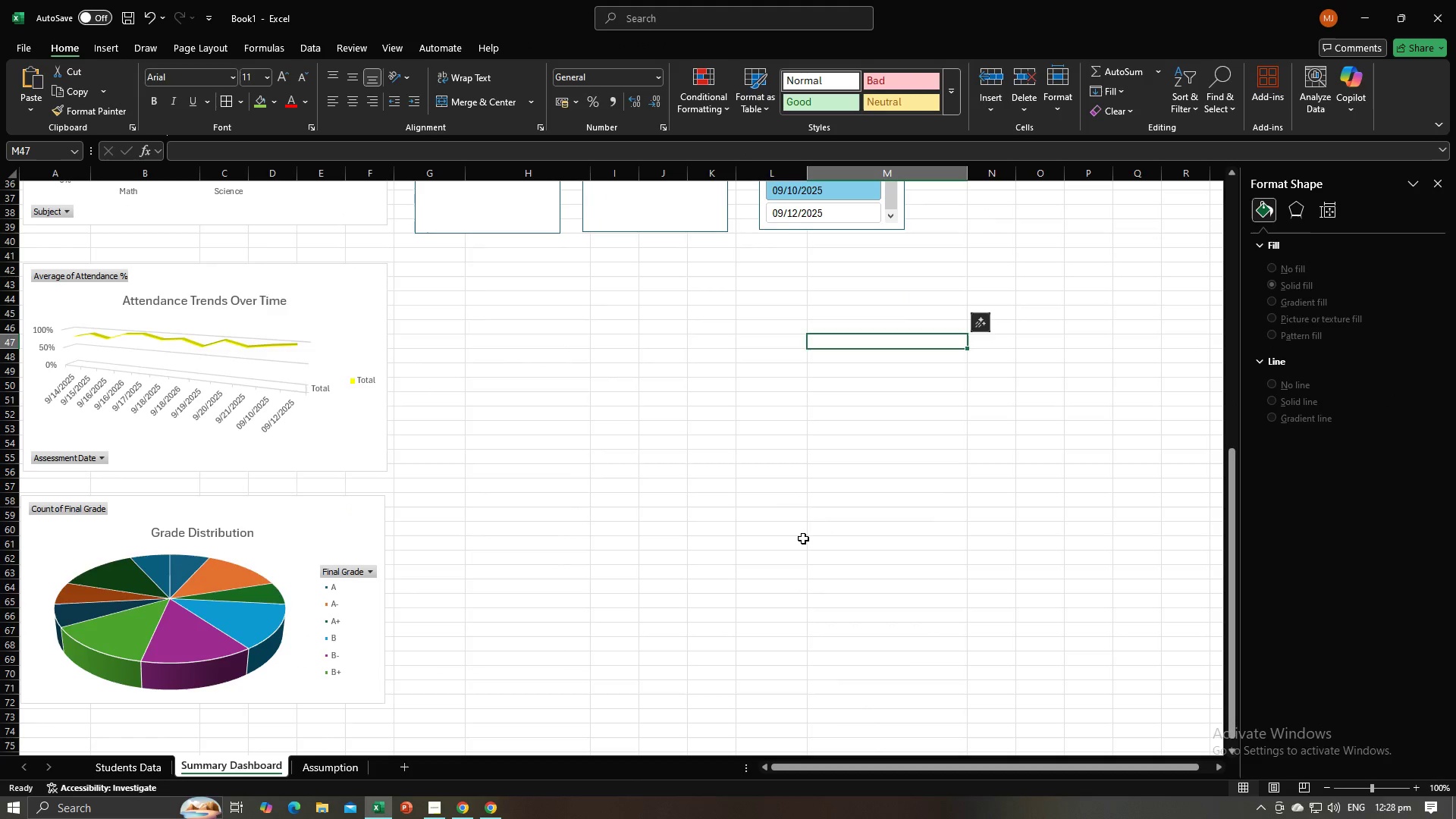 
scroll: coordinate [817, 546], scroll_direction: up, amount: 4.0
 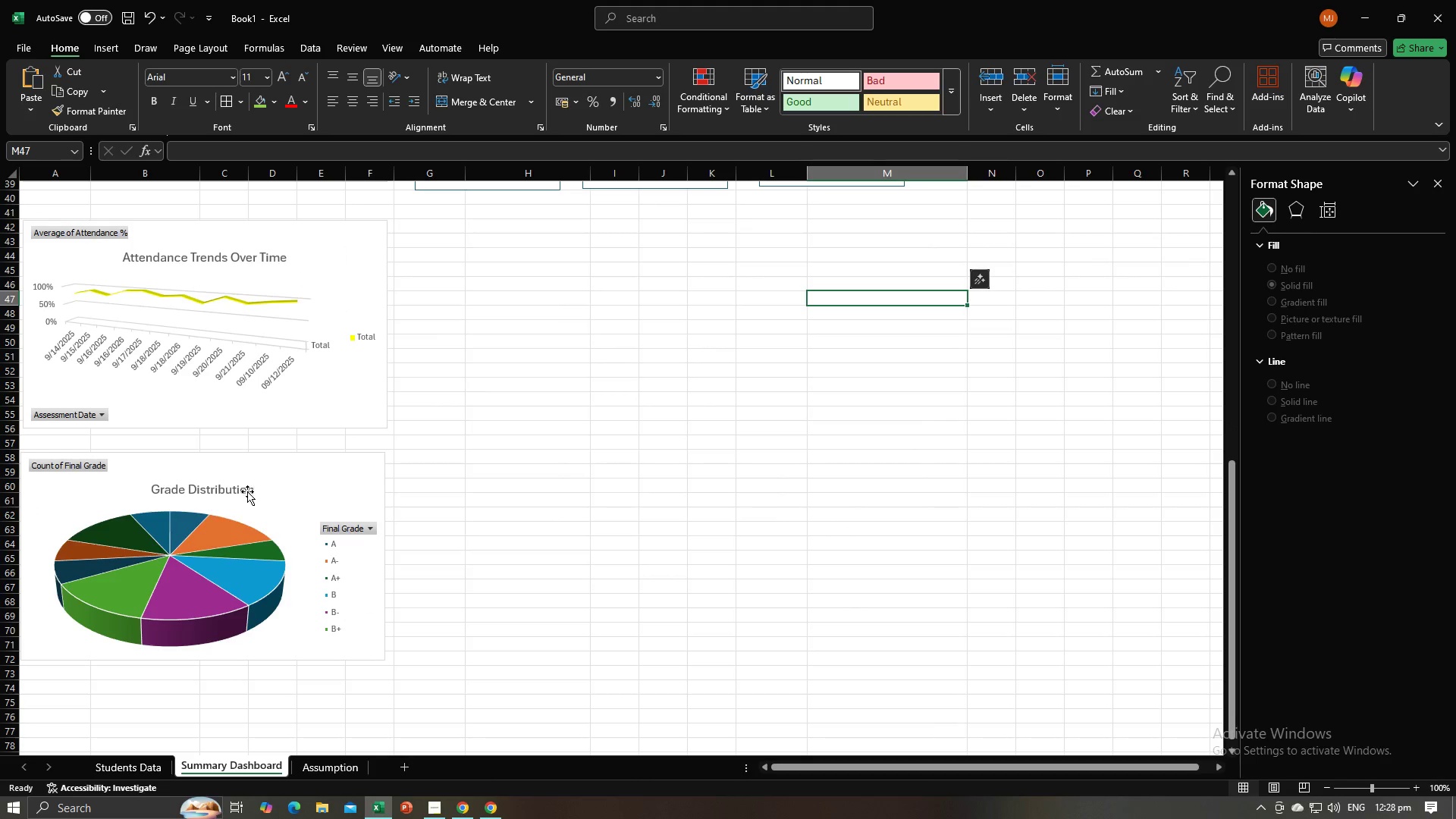 
left_click([767, 572])
 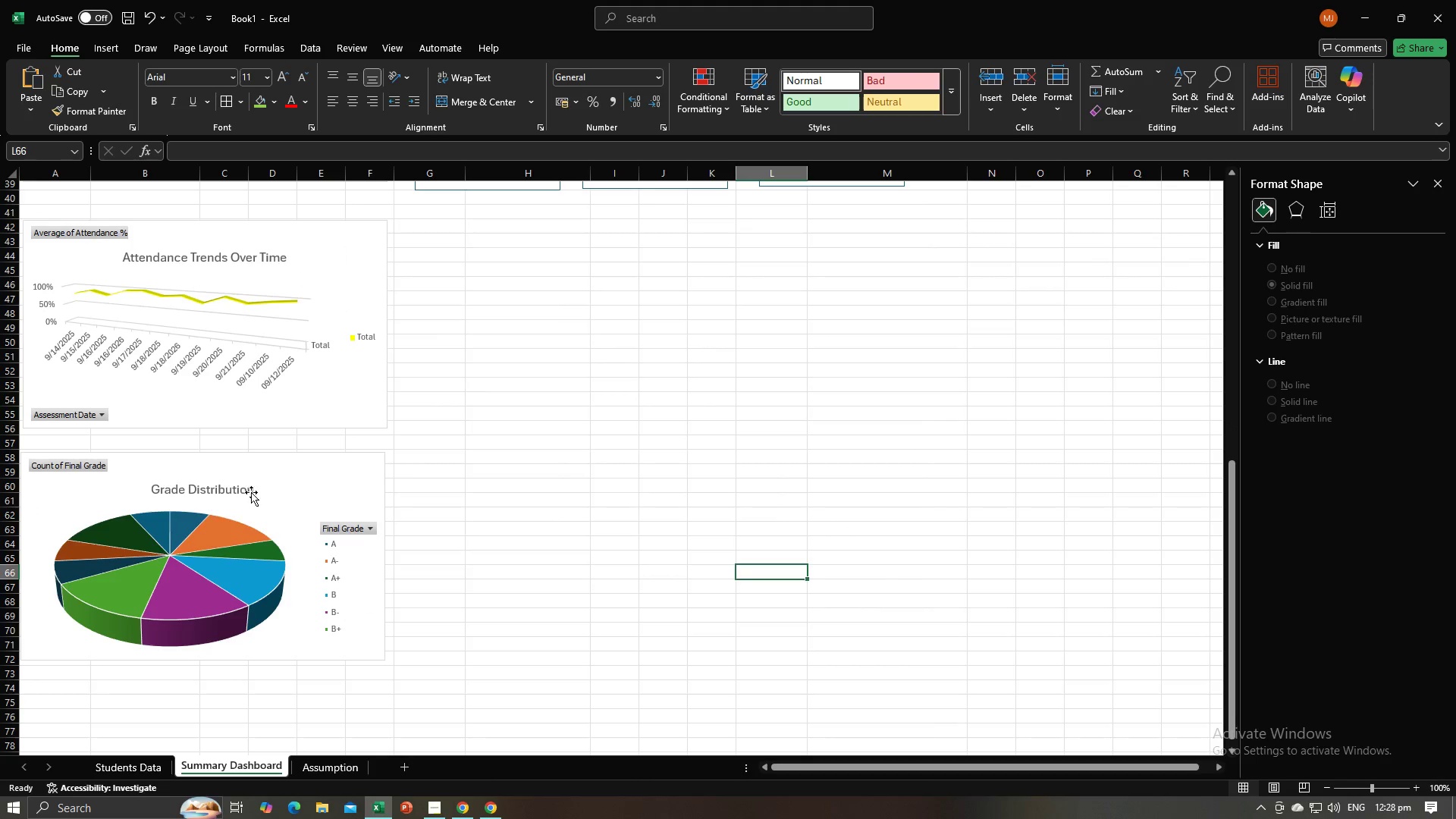 
left_click([249, 489])
 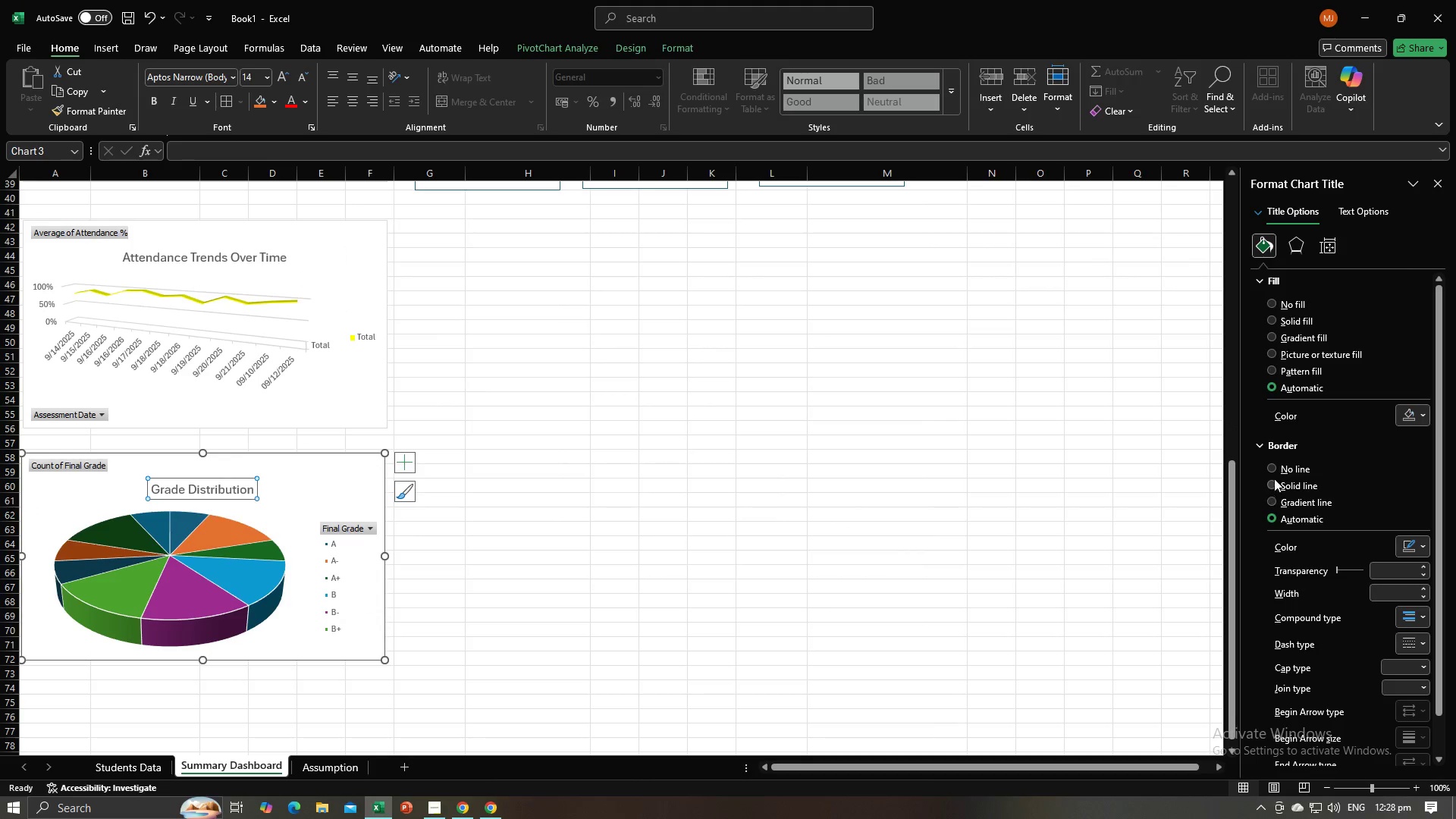 
wait(9.51)
 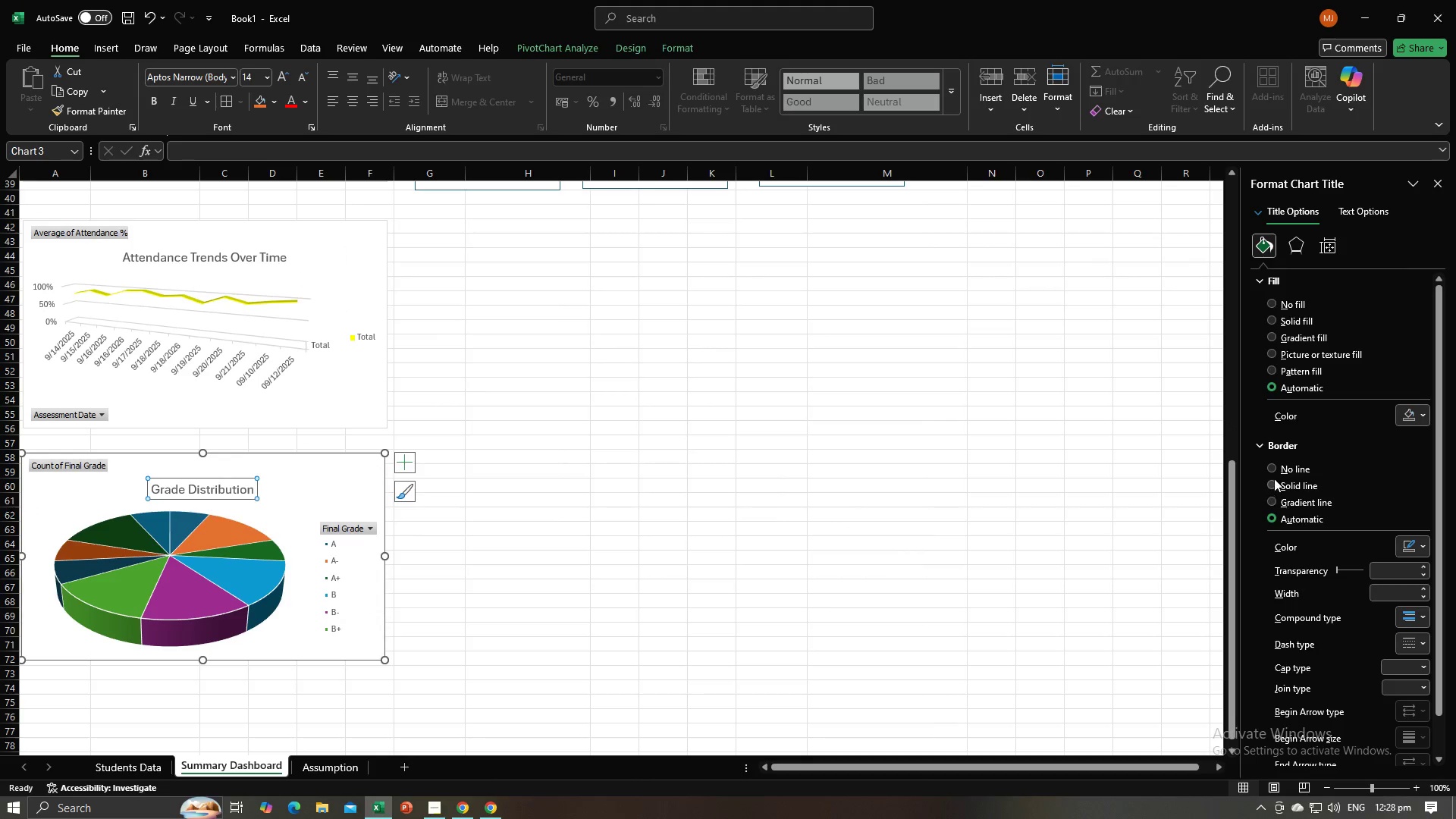 
double_click([874, 542])
 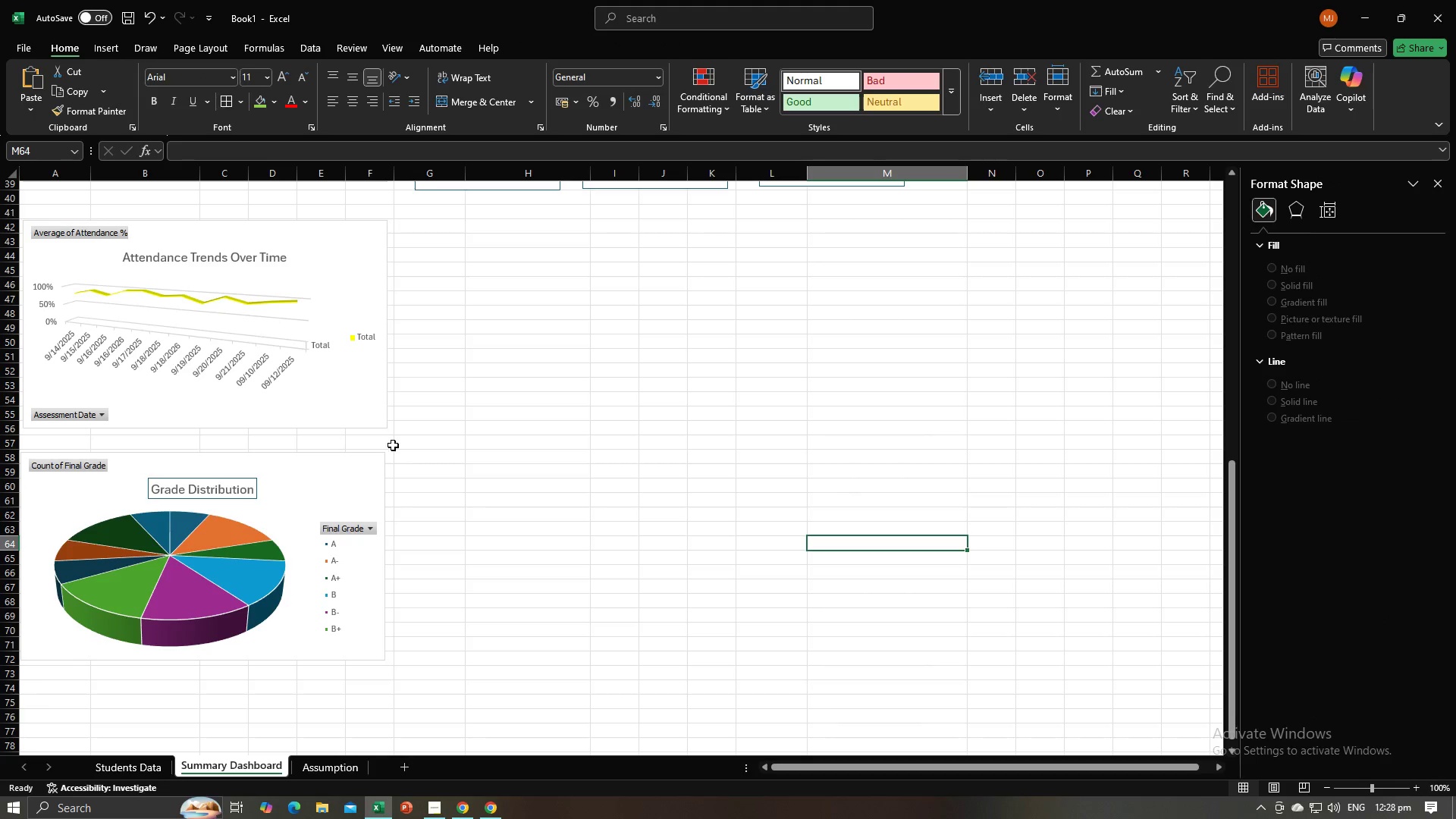 
left_click([244, 483])
 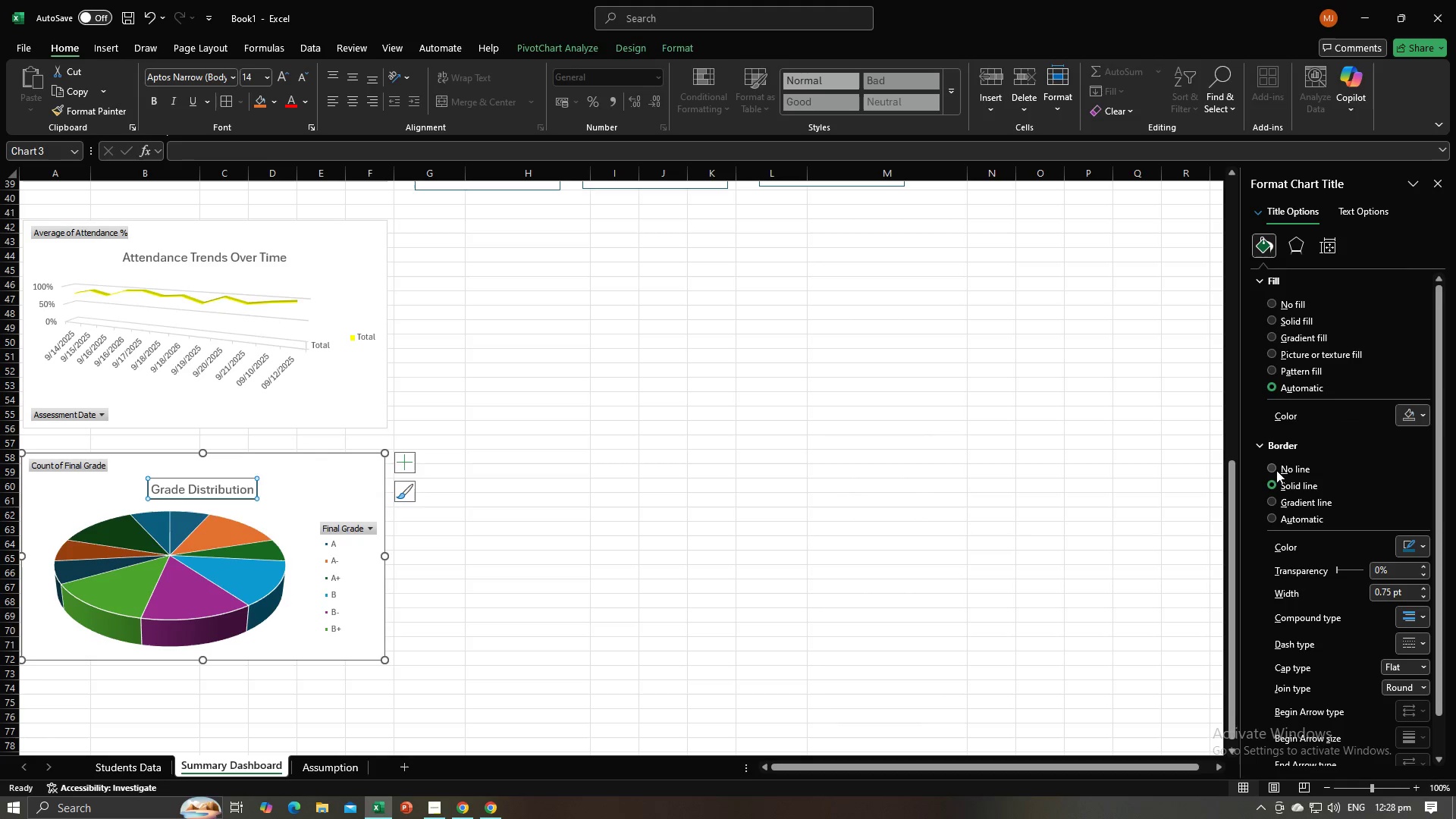 
left_click([1275, 468])
 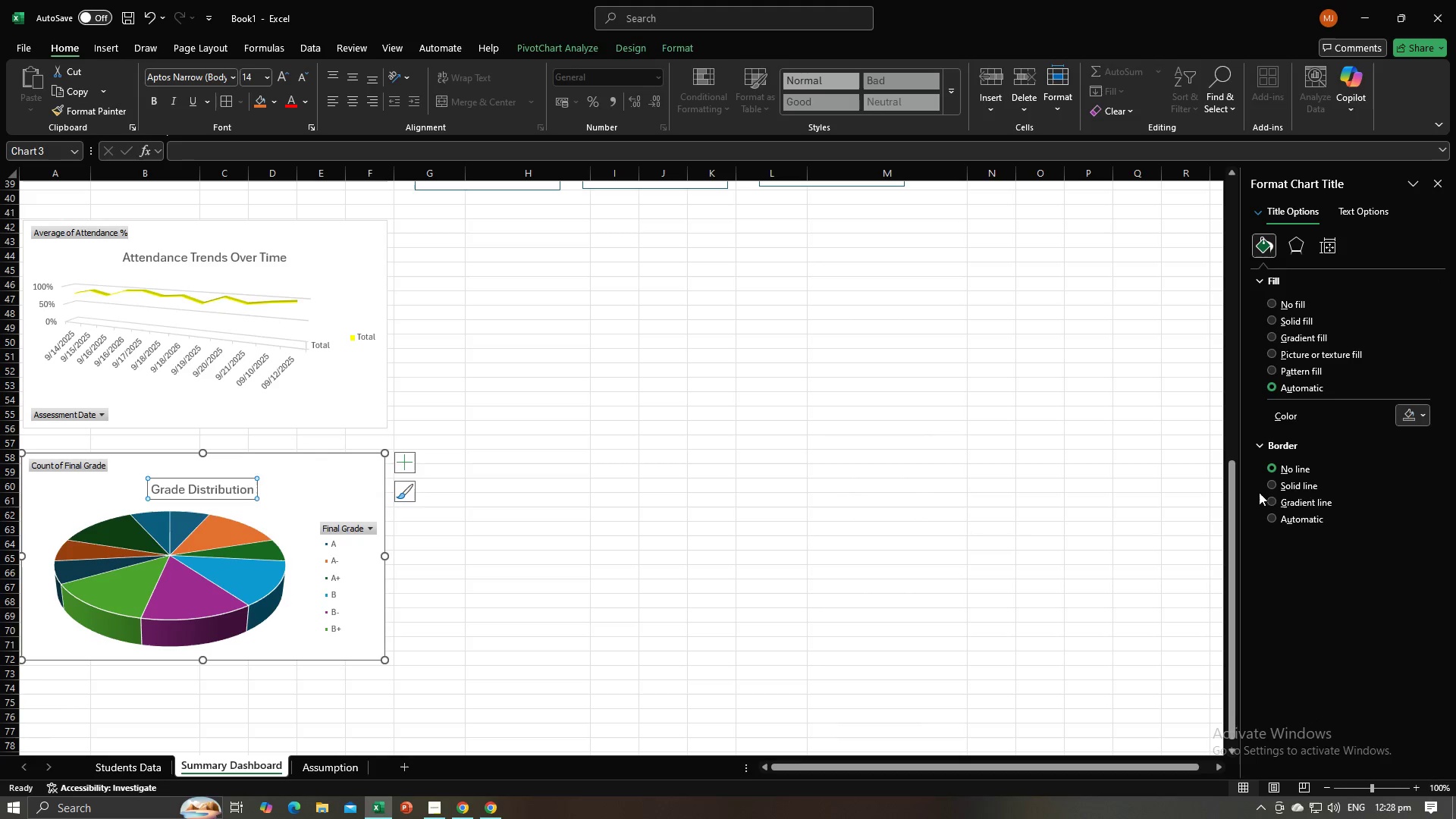 
left_click([1271, 497])
 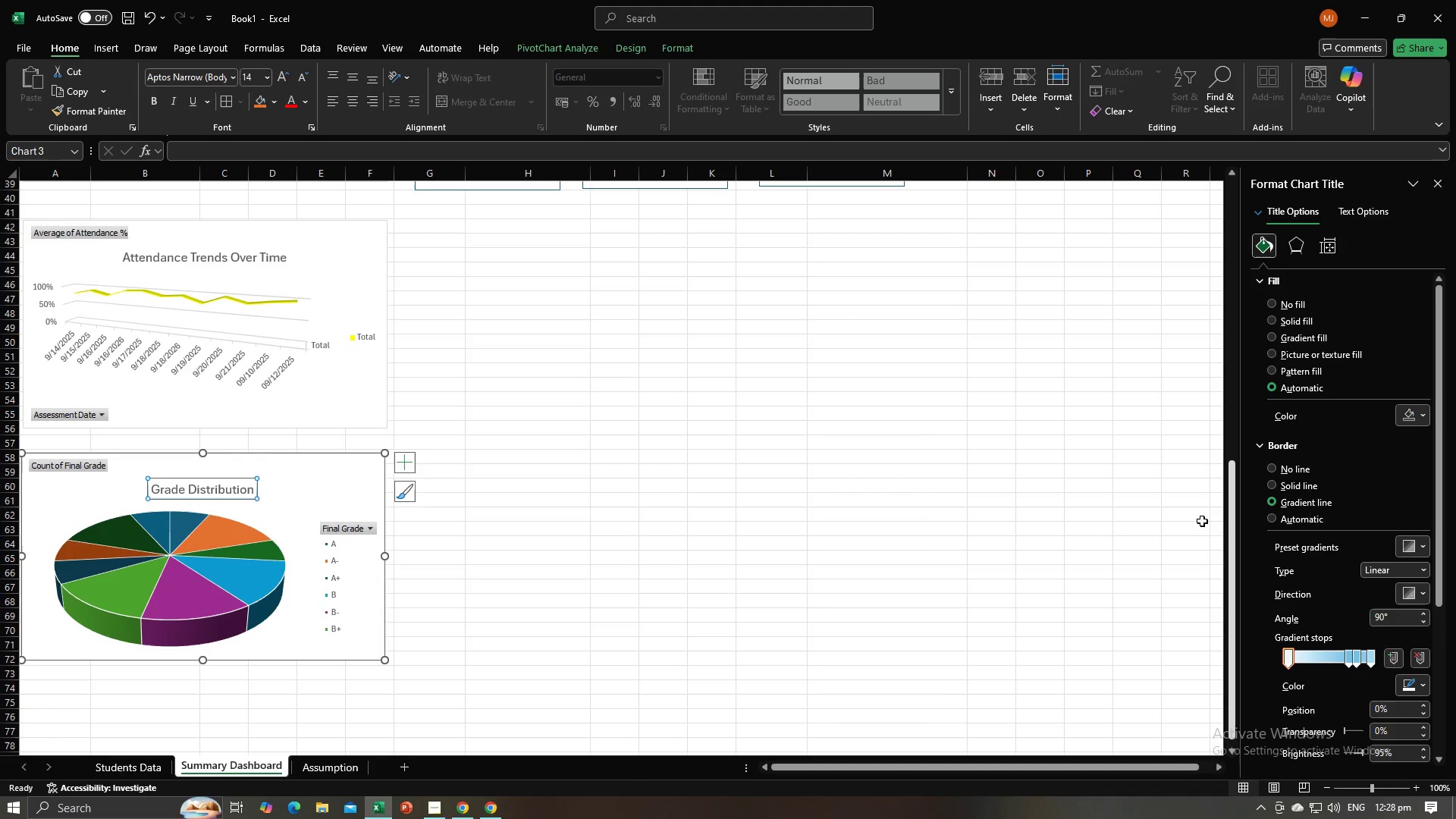 
left_click([1075, 538])
 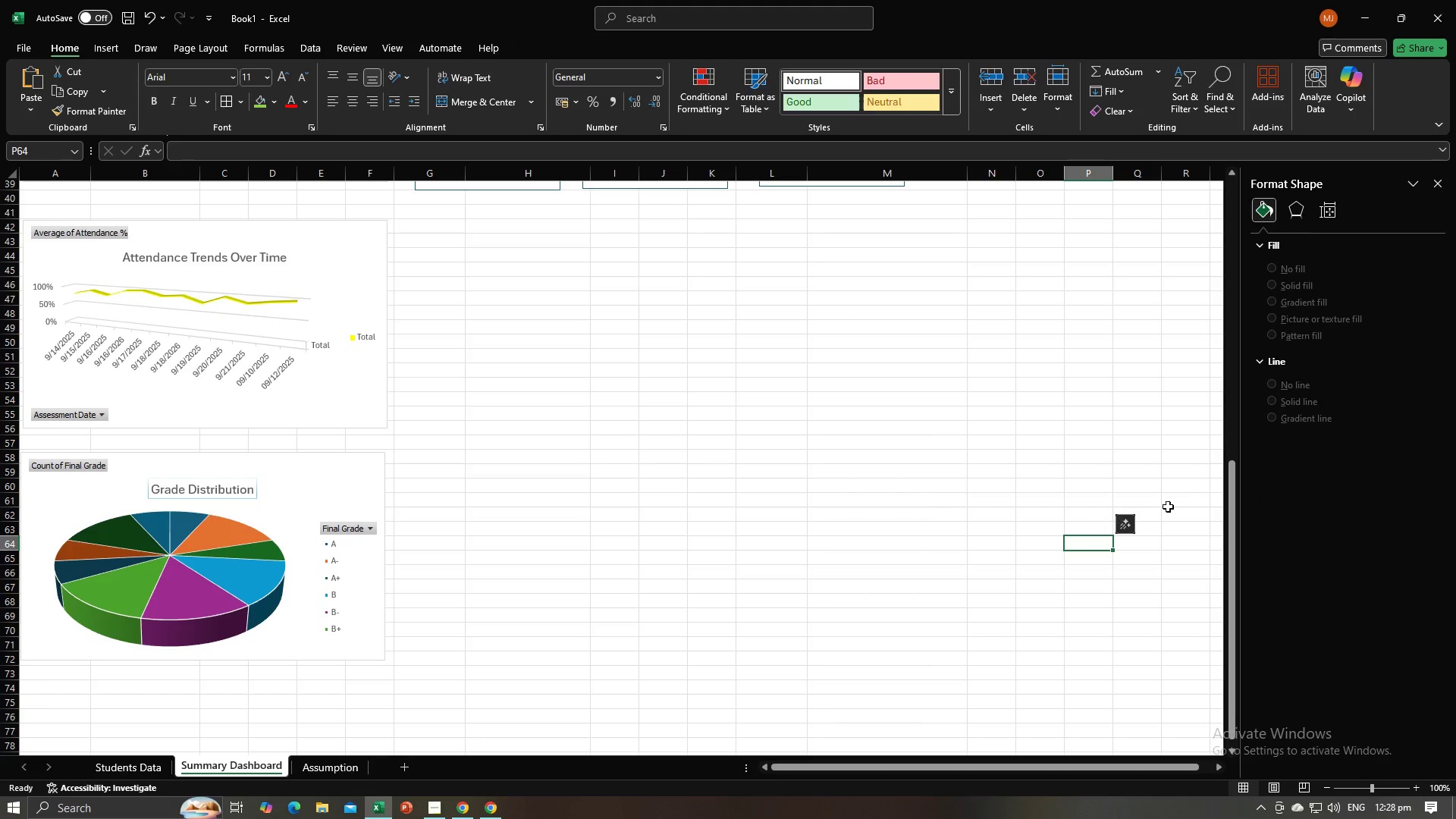 
scroll: coordinate [718, 508], scroll_direction: up, amount: 3.0
 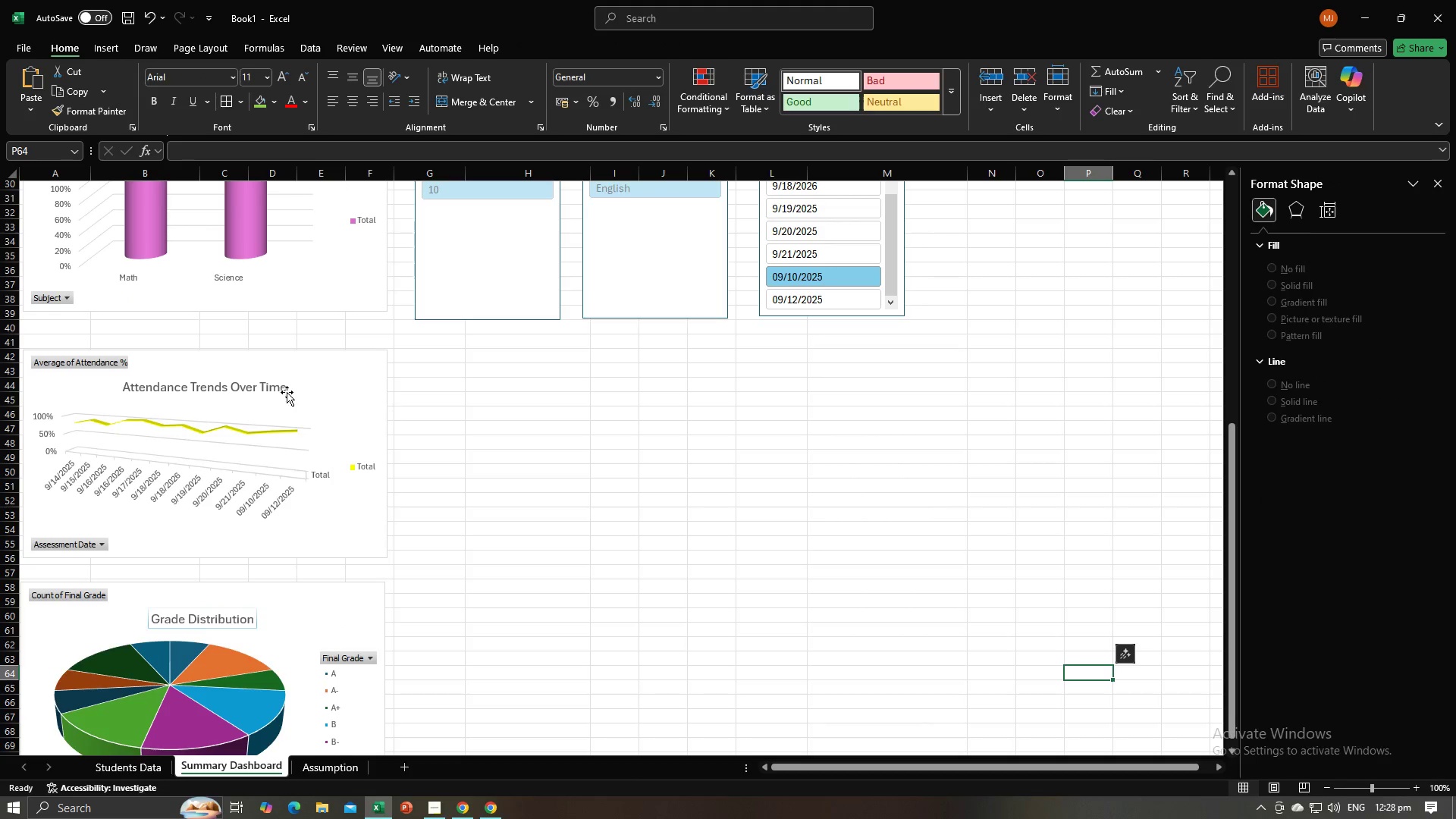 
left_click([271, 389])
 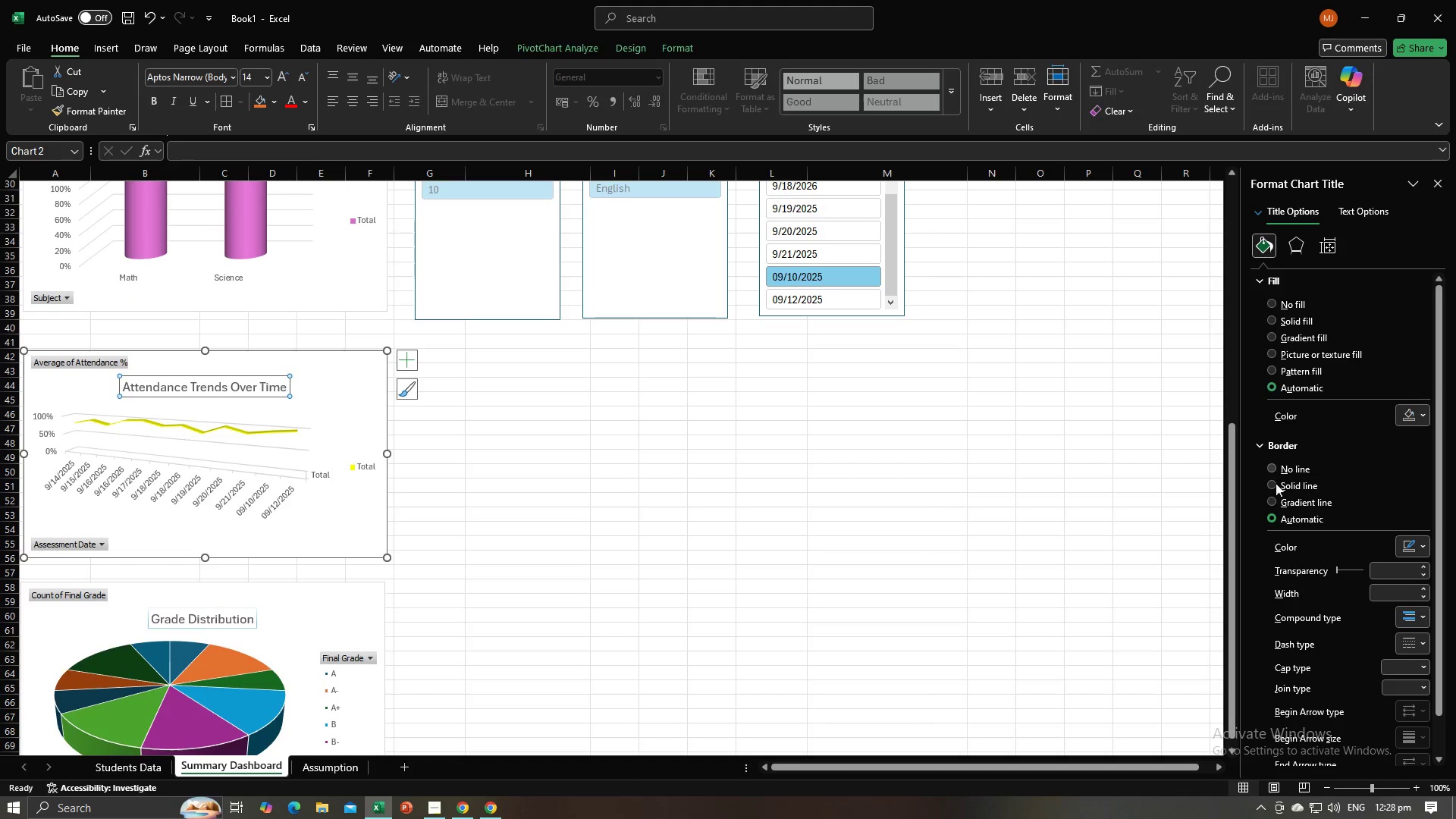 
left_click([1275, 497])
 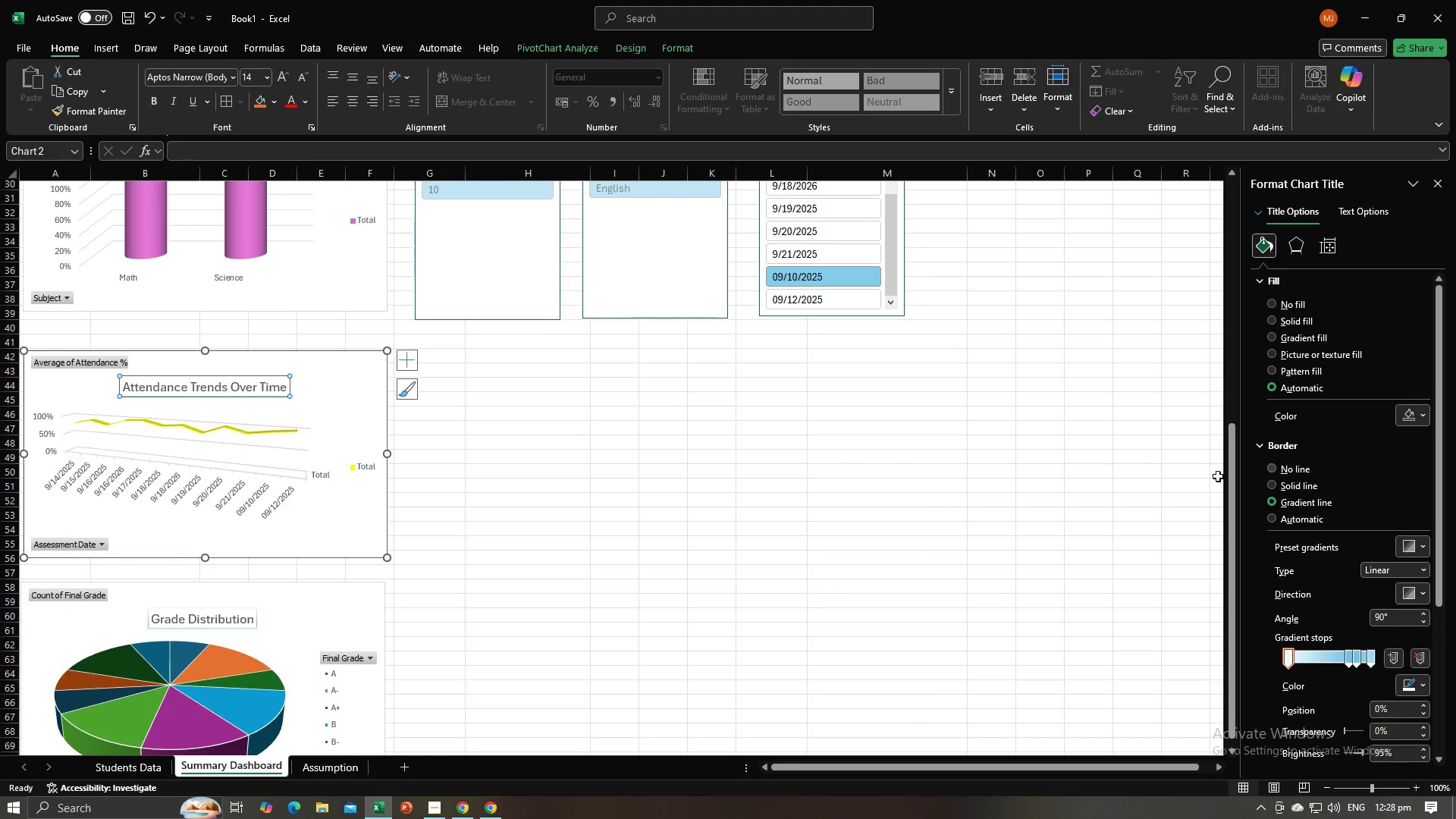 
left_click([445, 496])
 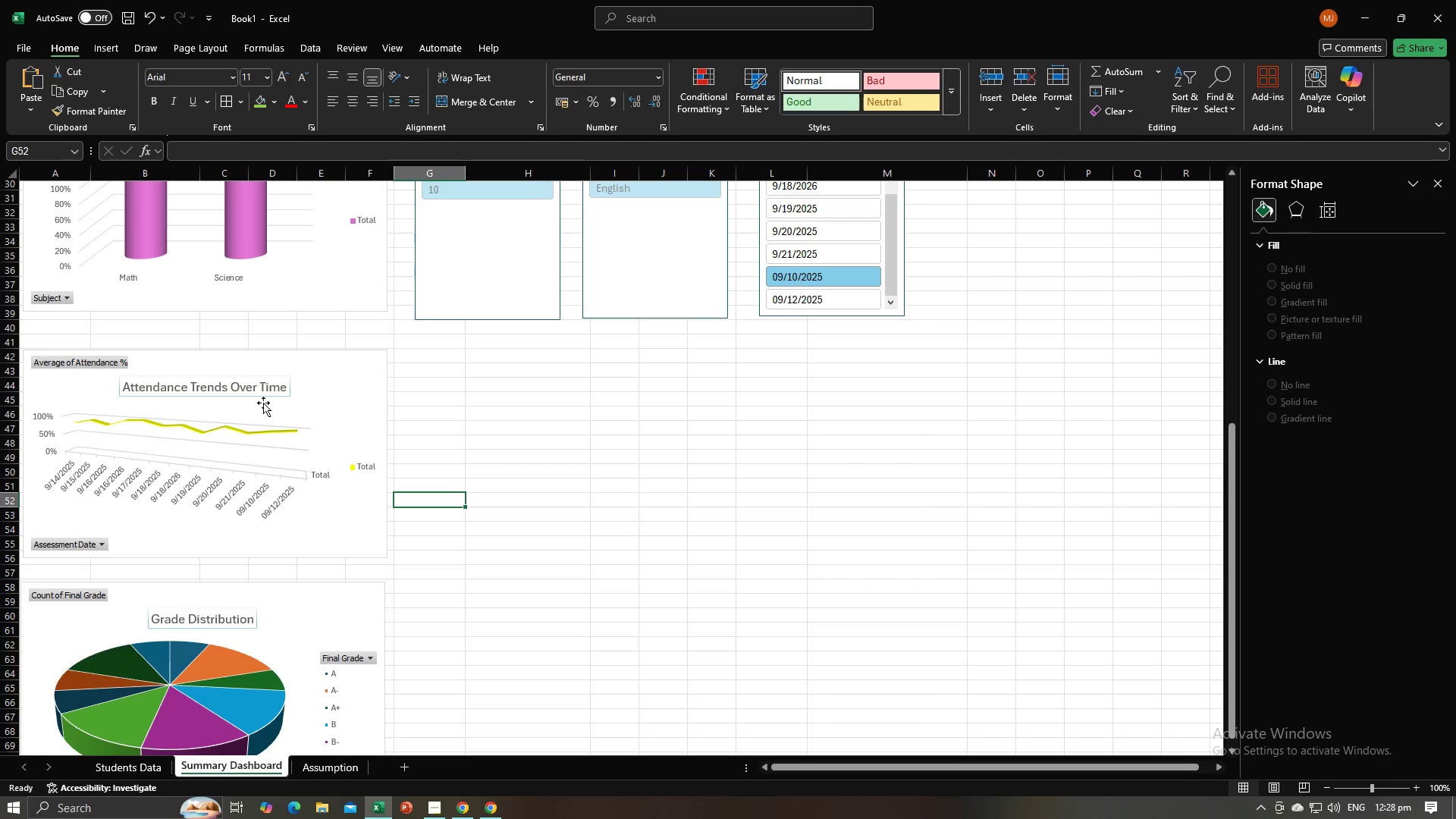 
left_click([262, 396])
 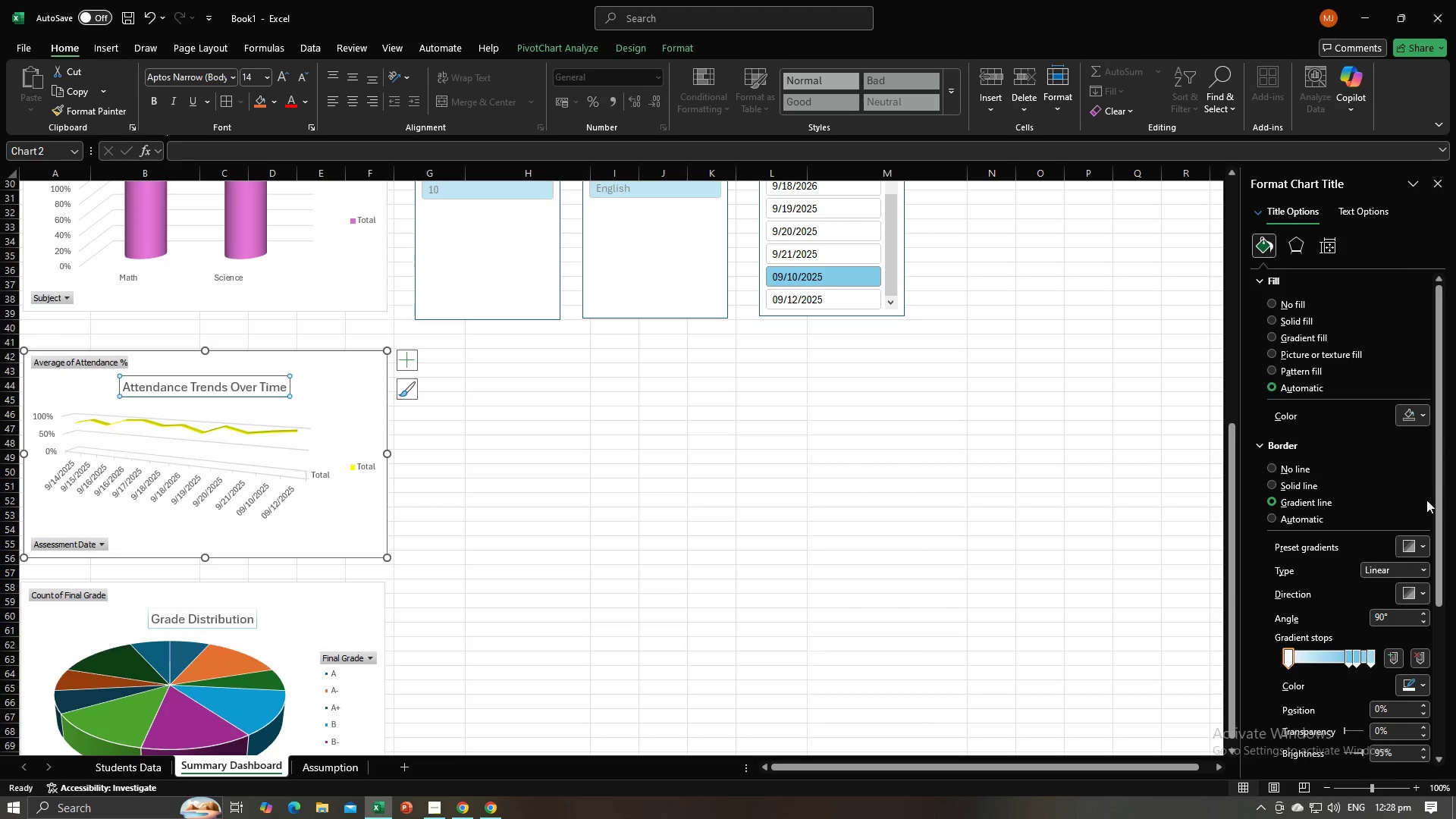 
mouse_move([1417, 541])
 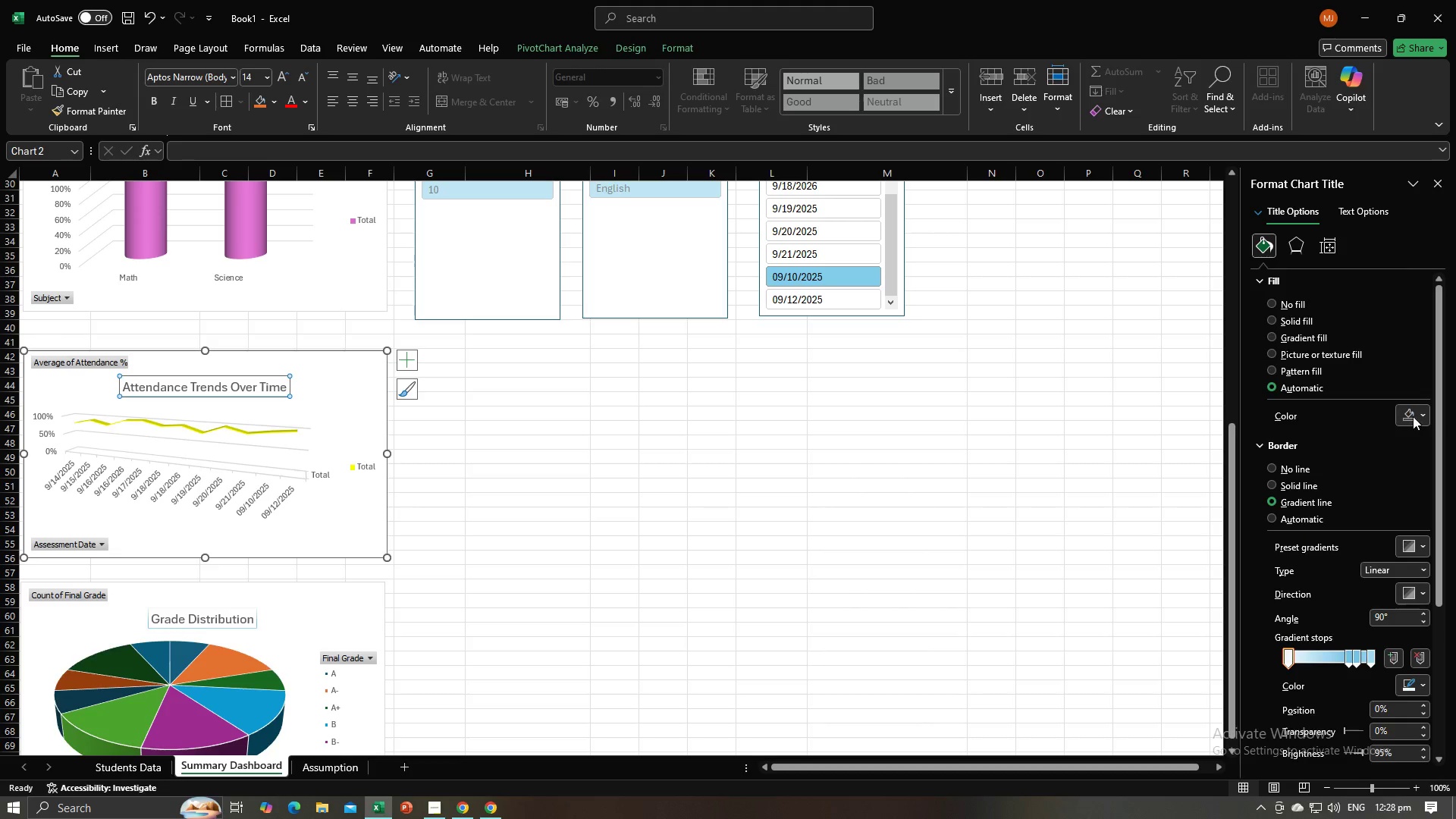 
left_click([1412, 416])
 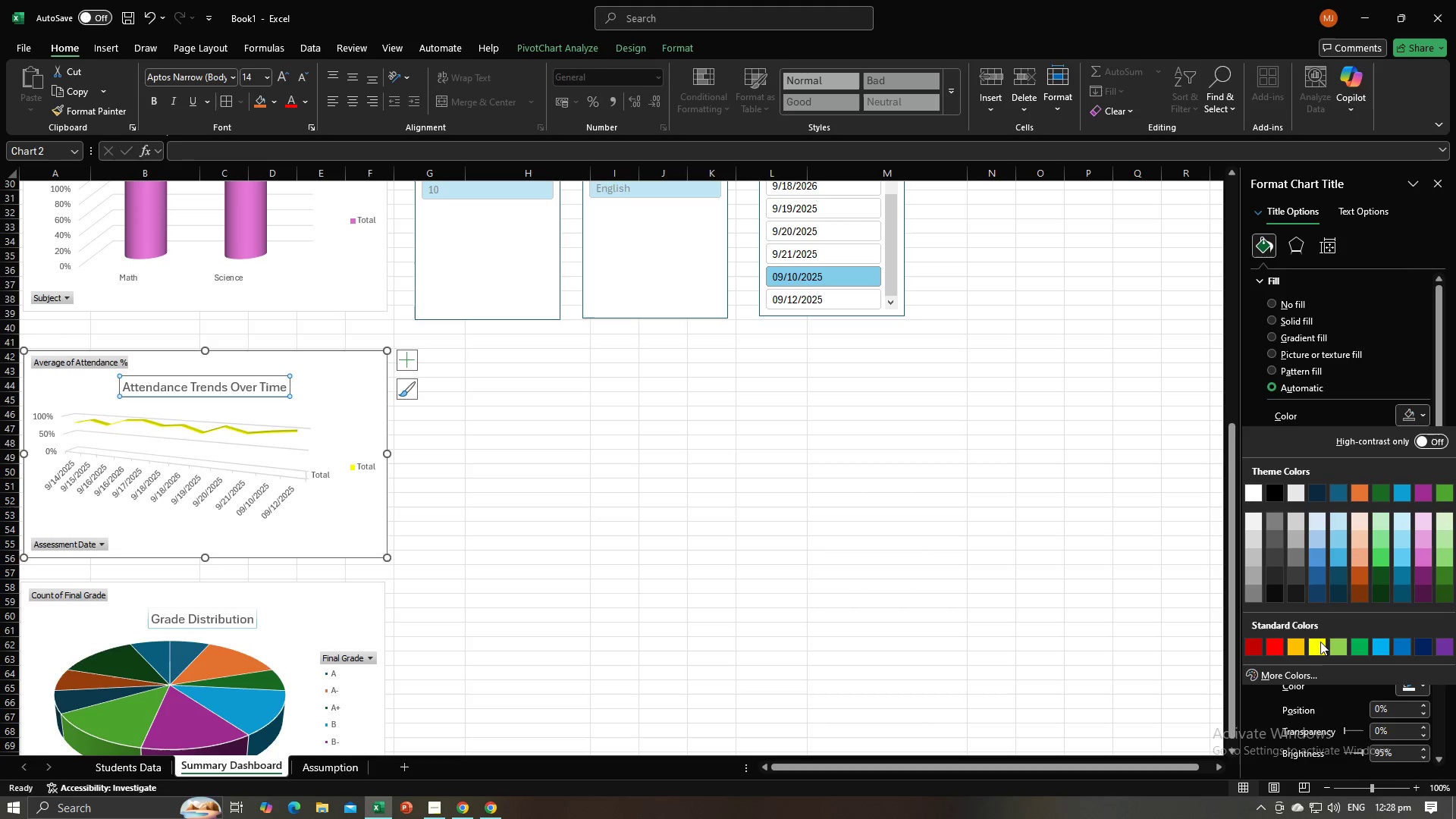 
left_click([1320, 642])
 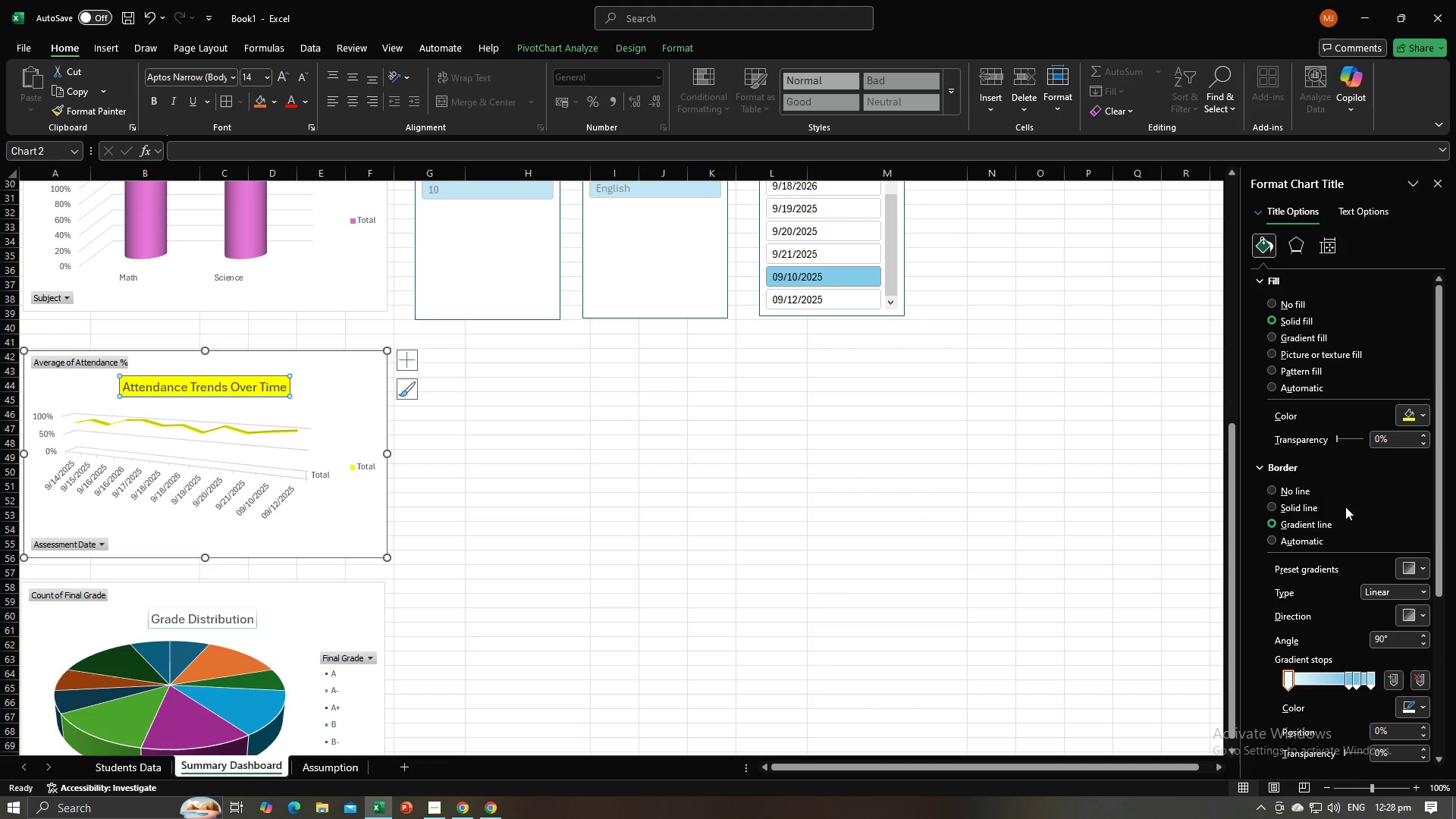 
left_click([1423, 416])
 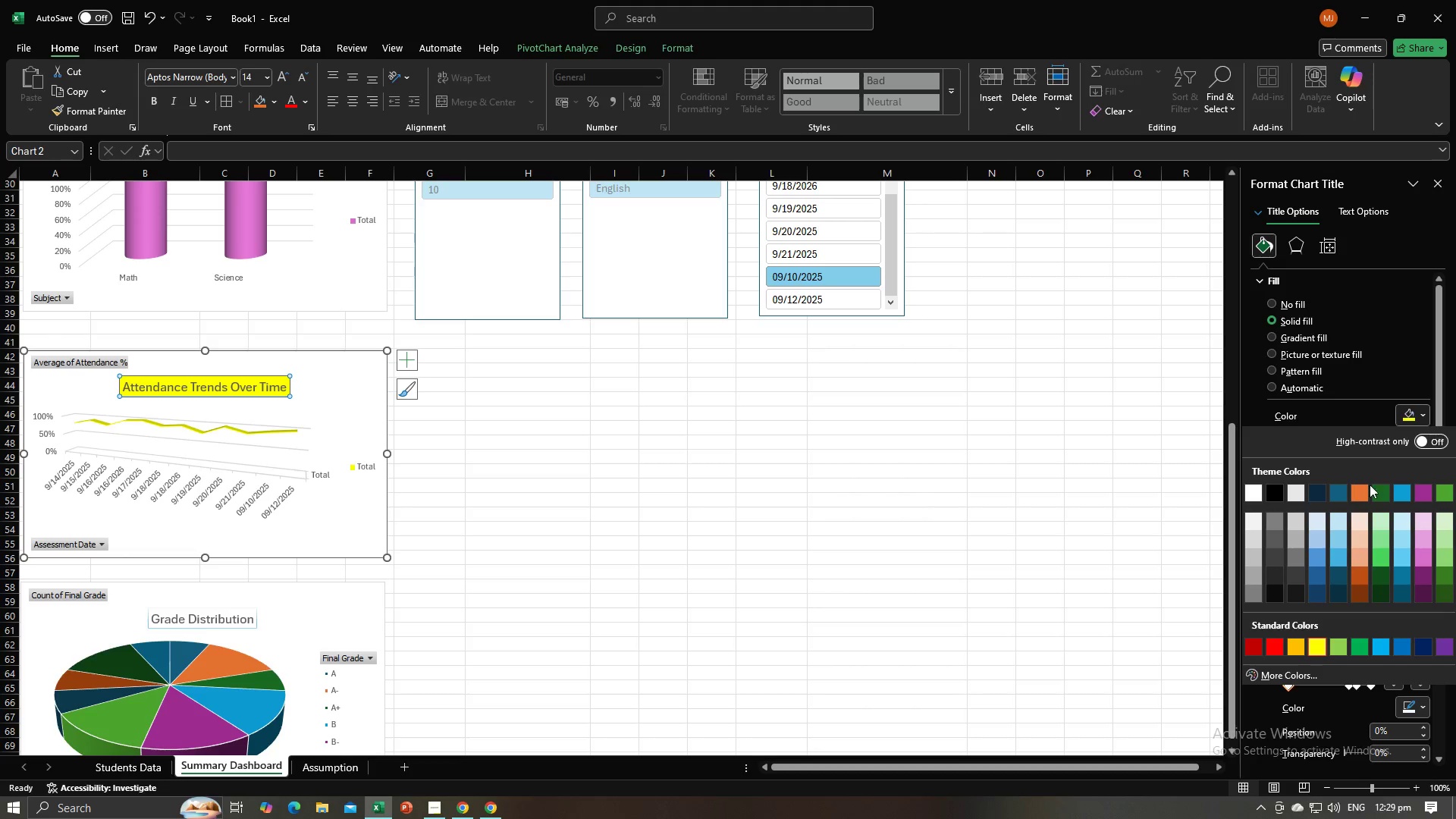 
wait(5.3)
 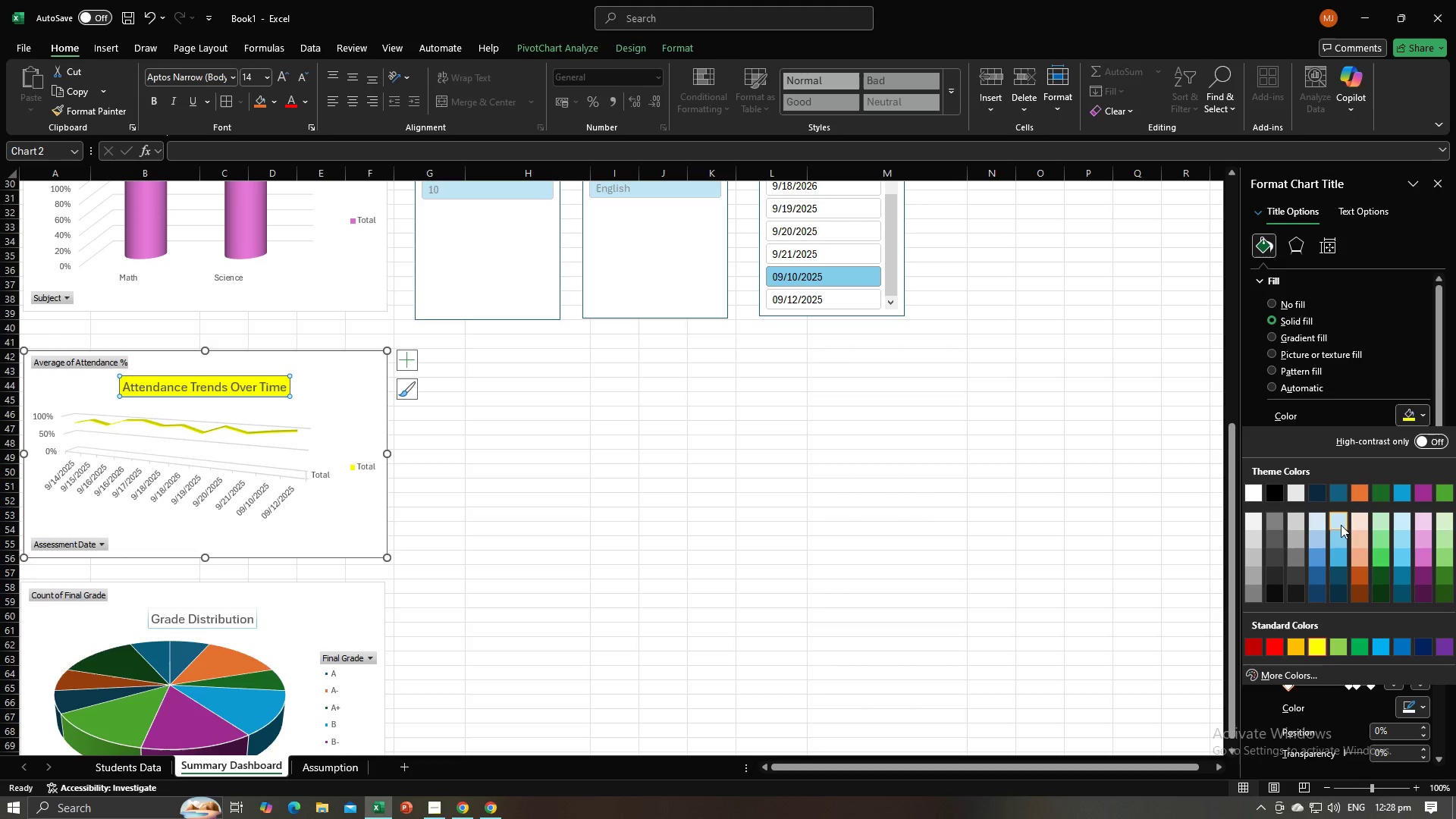 
left_click([1426, 441])
 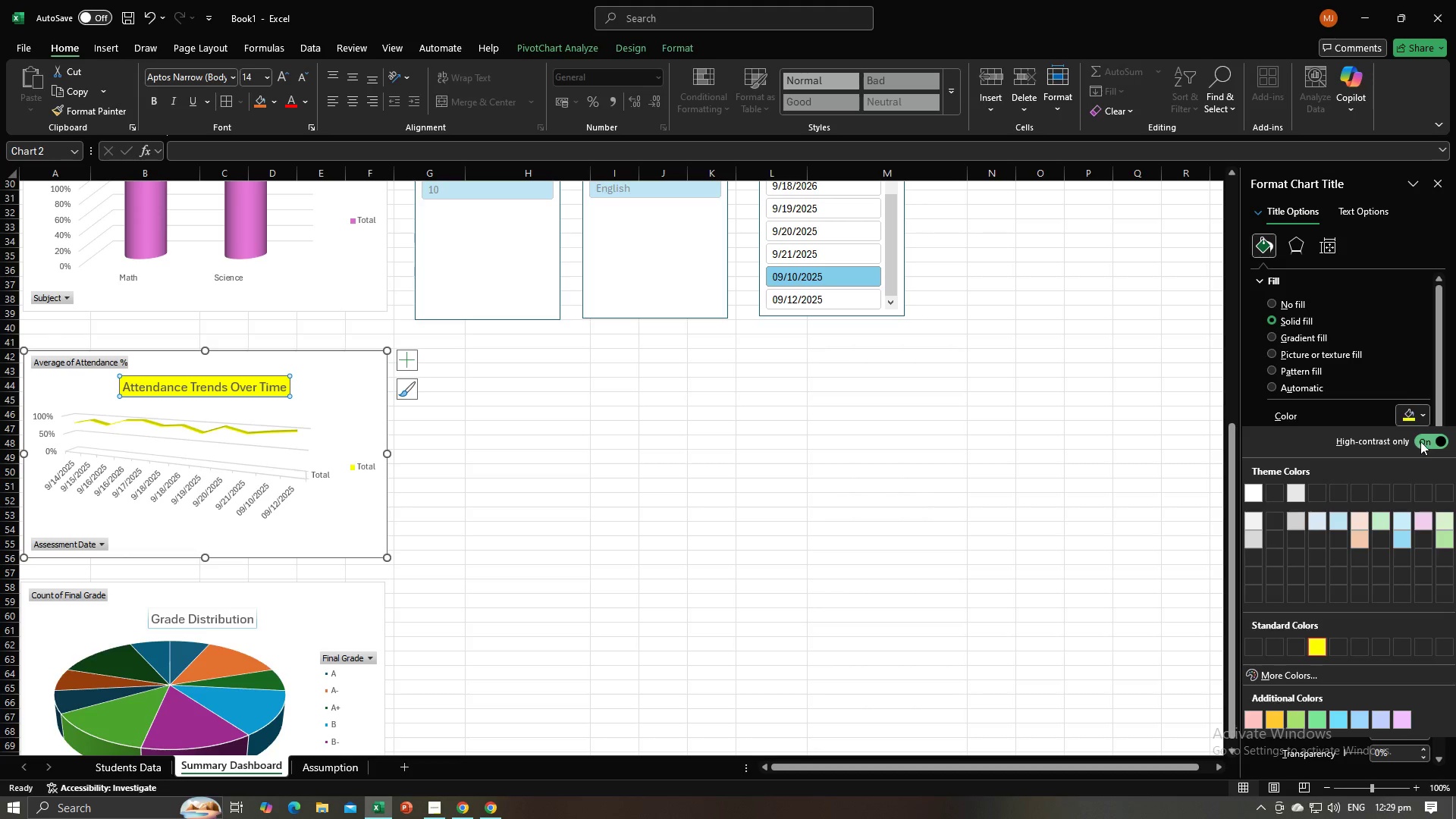 
left_click([1427, 445])
 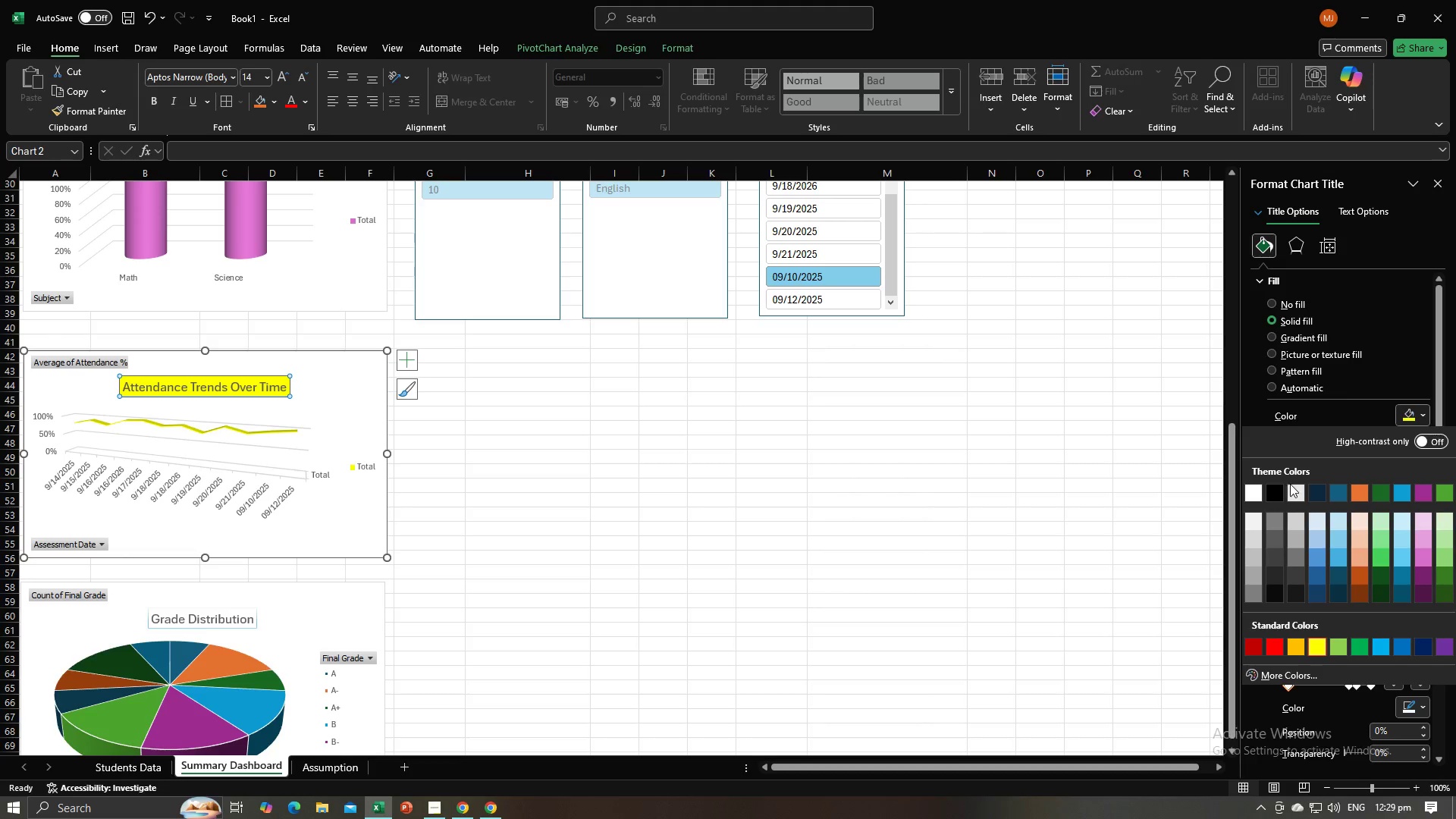 
left_click([1257, 493])
 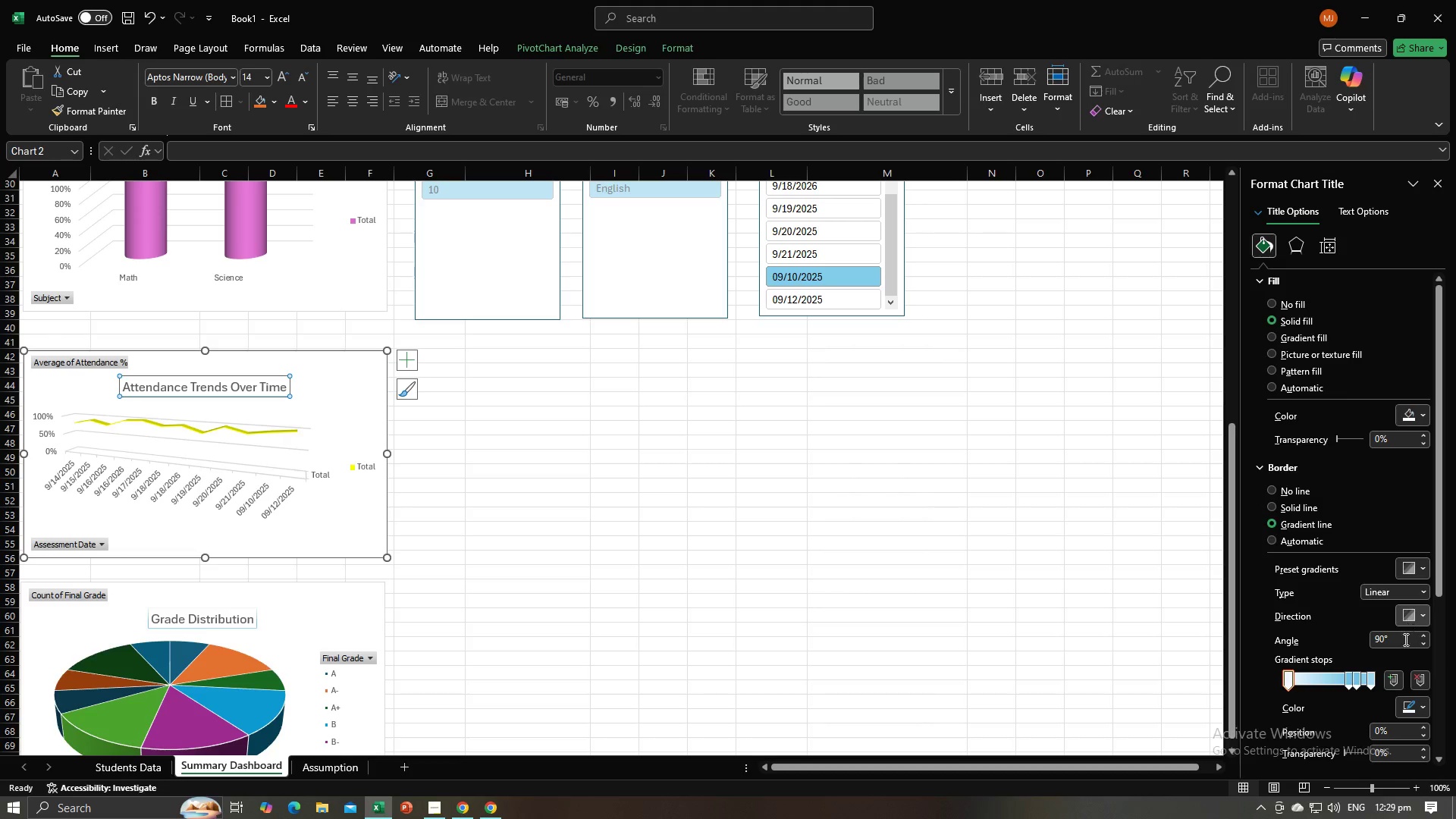 
scroll: coordinate [1398, 654], scroll_direction: down, amount: 2.0
 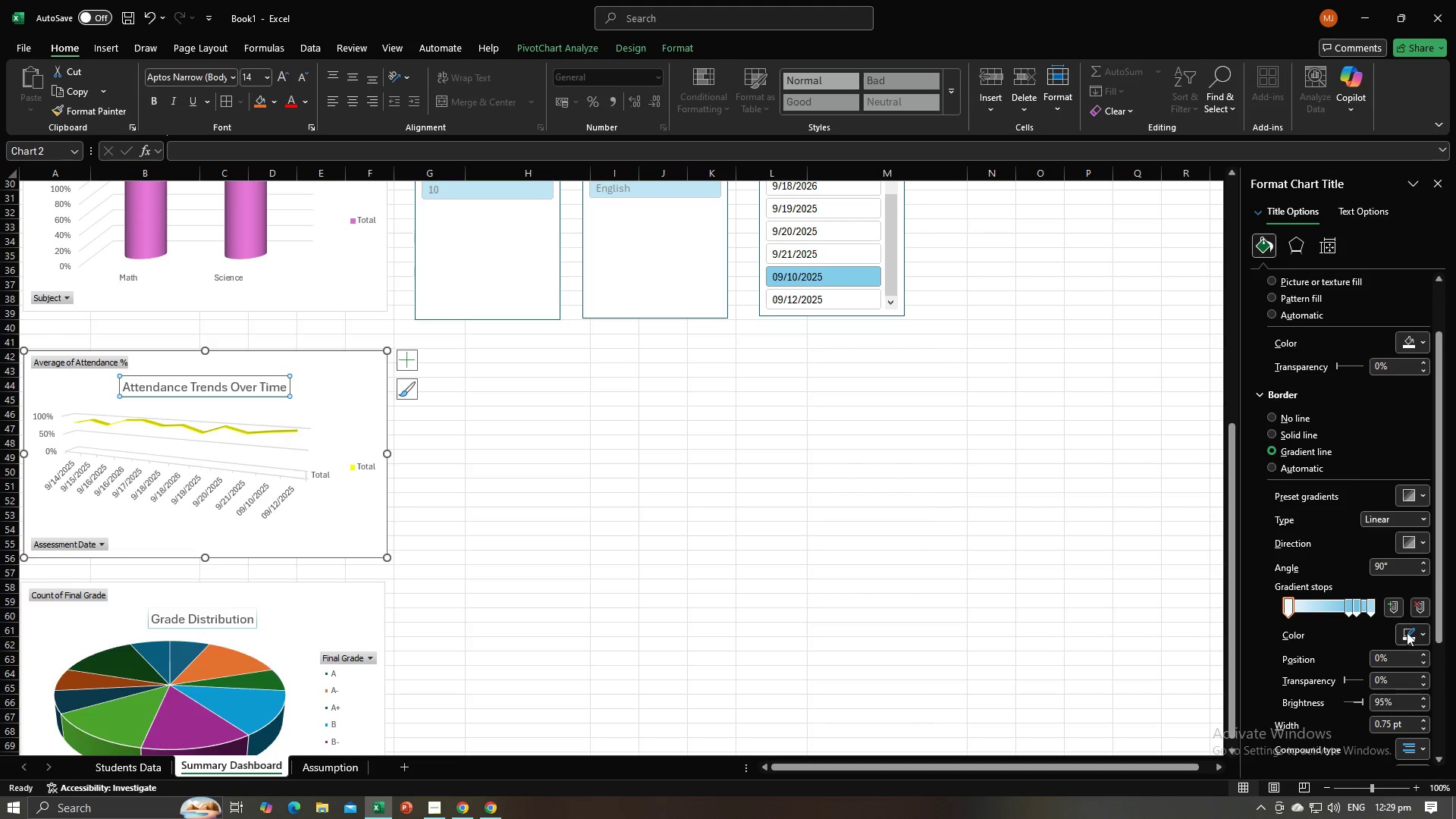 
left_click([1407, 632])
 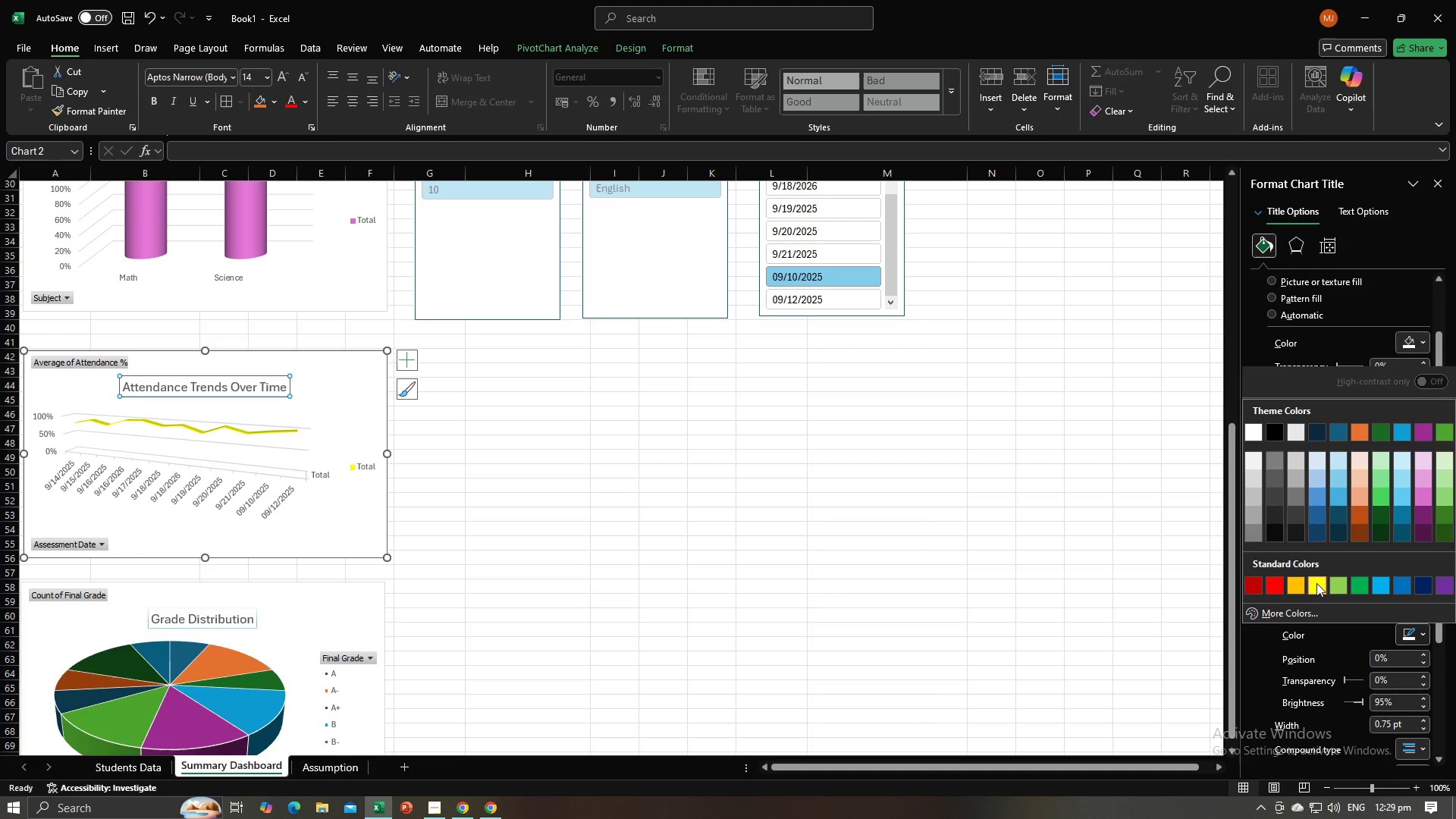 
left_click([1316, 583])
 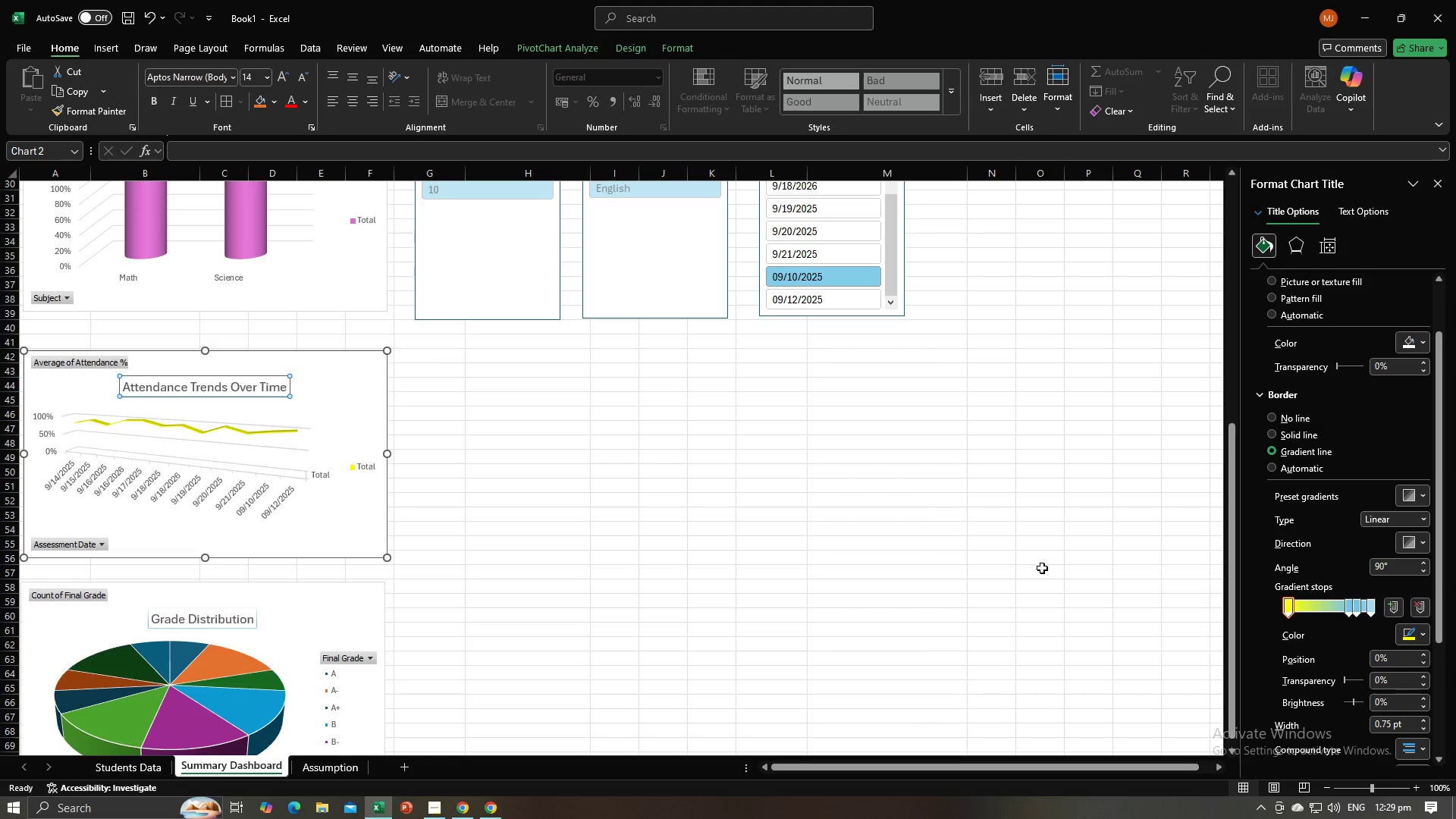 
left_click([1042, 568])
 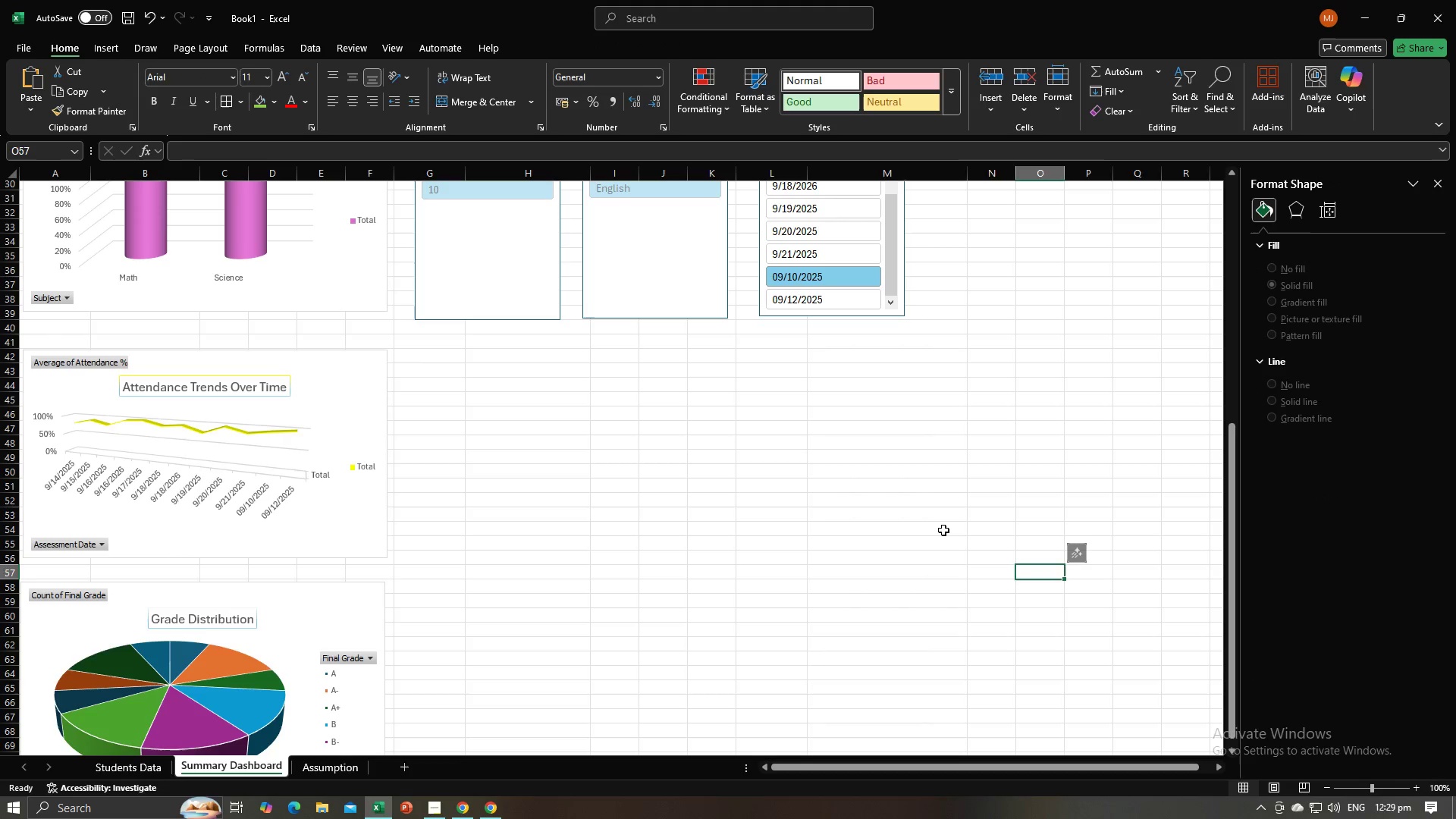 
left_click([943, 530])
 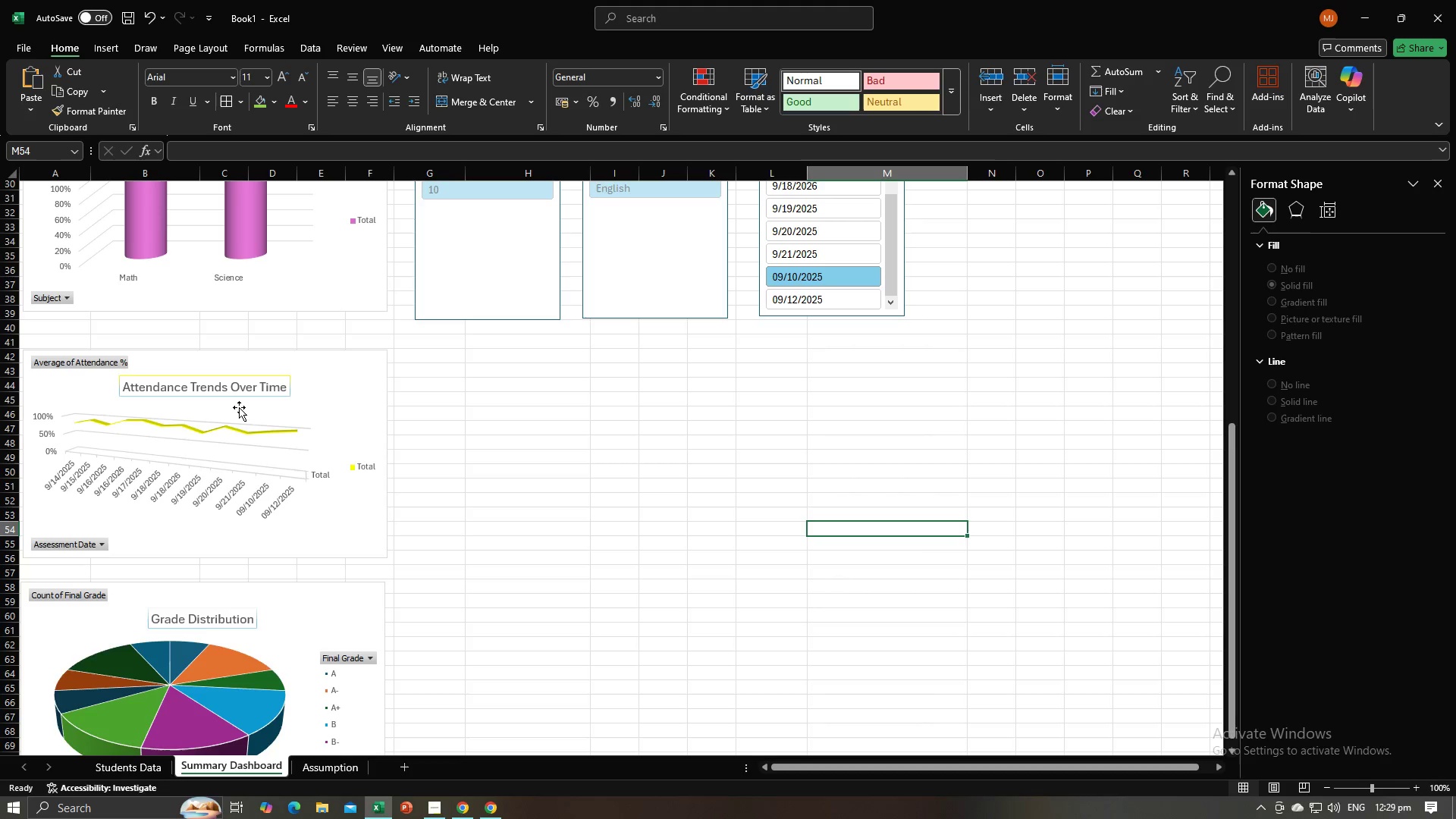 
left_click([261, 396])
 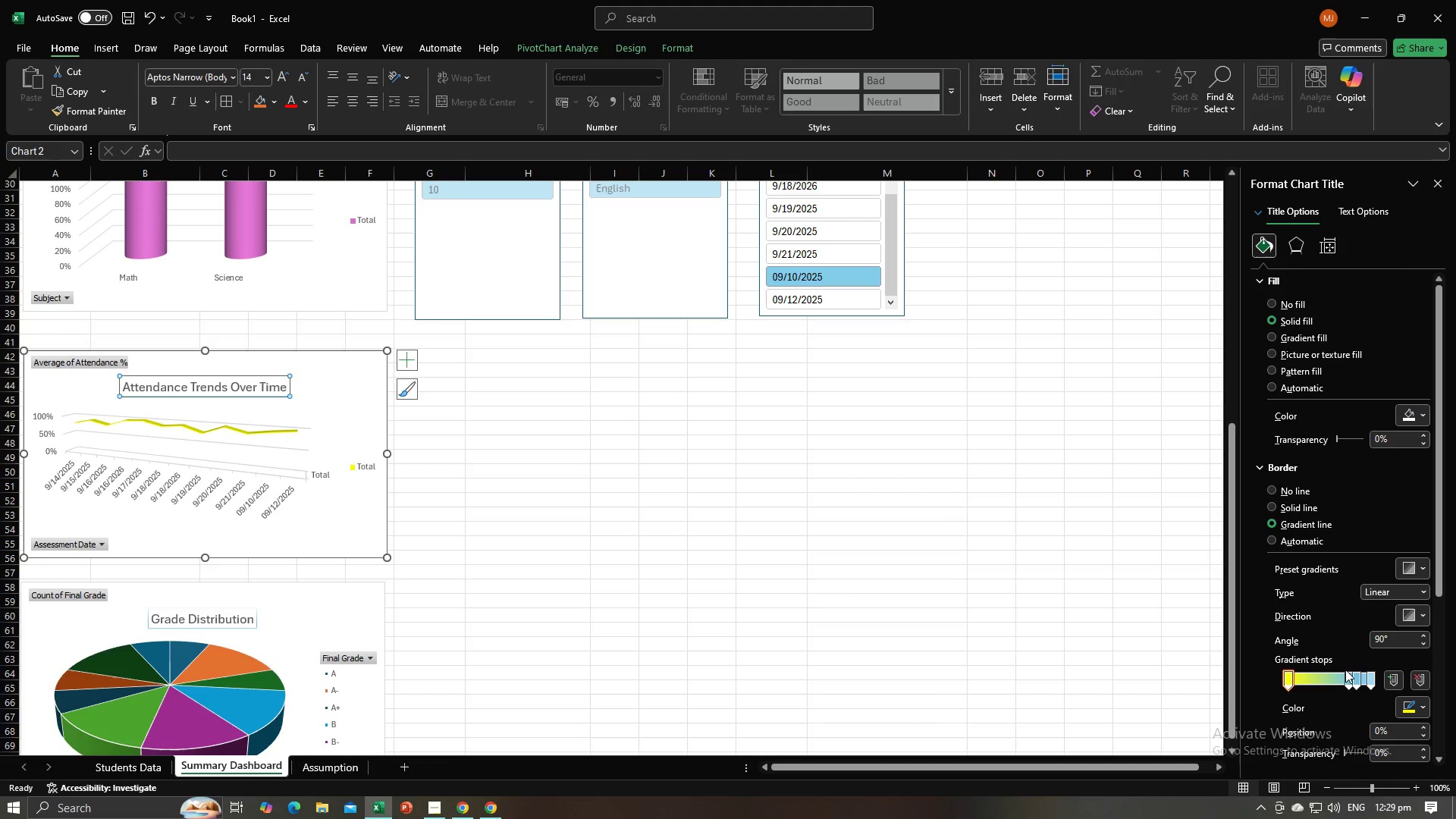 
left_click([1348, 676])
 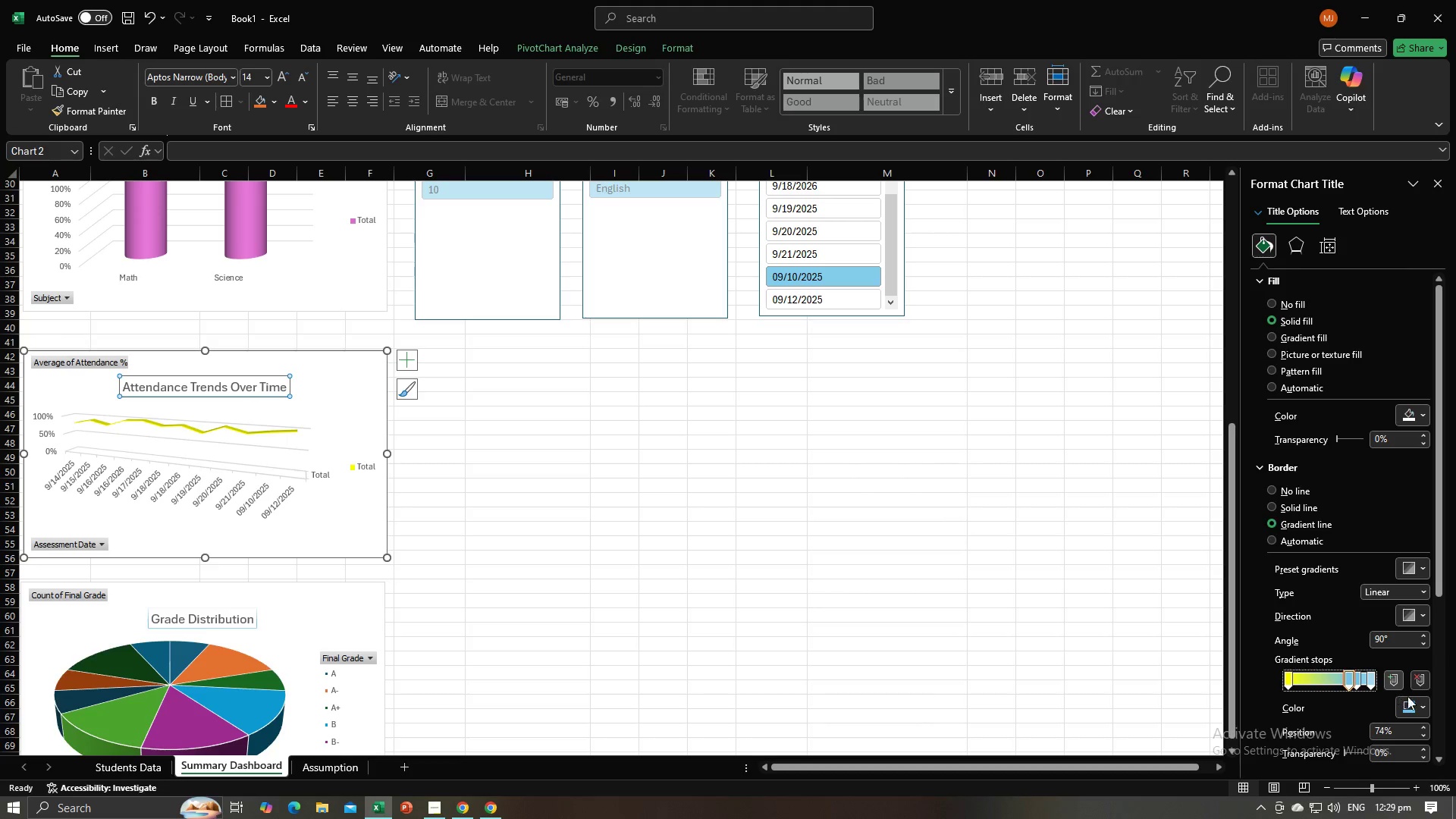 
left_click([1410, 698])
 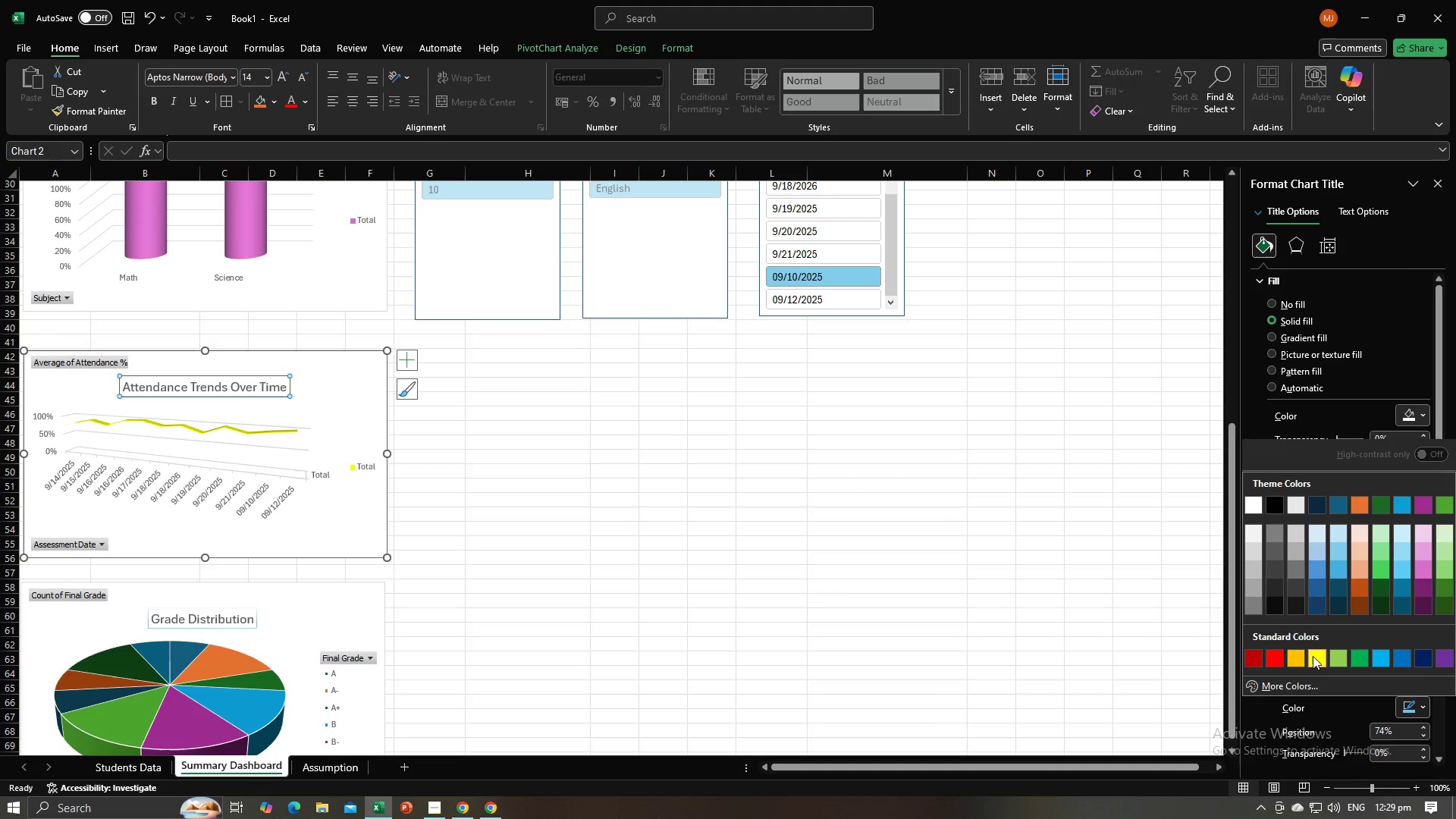 
left_click([1313, 656])
 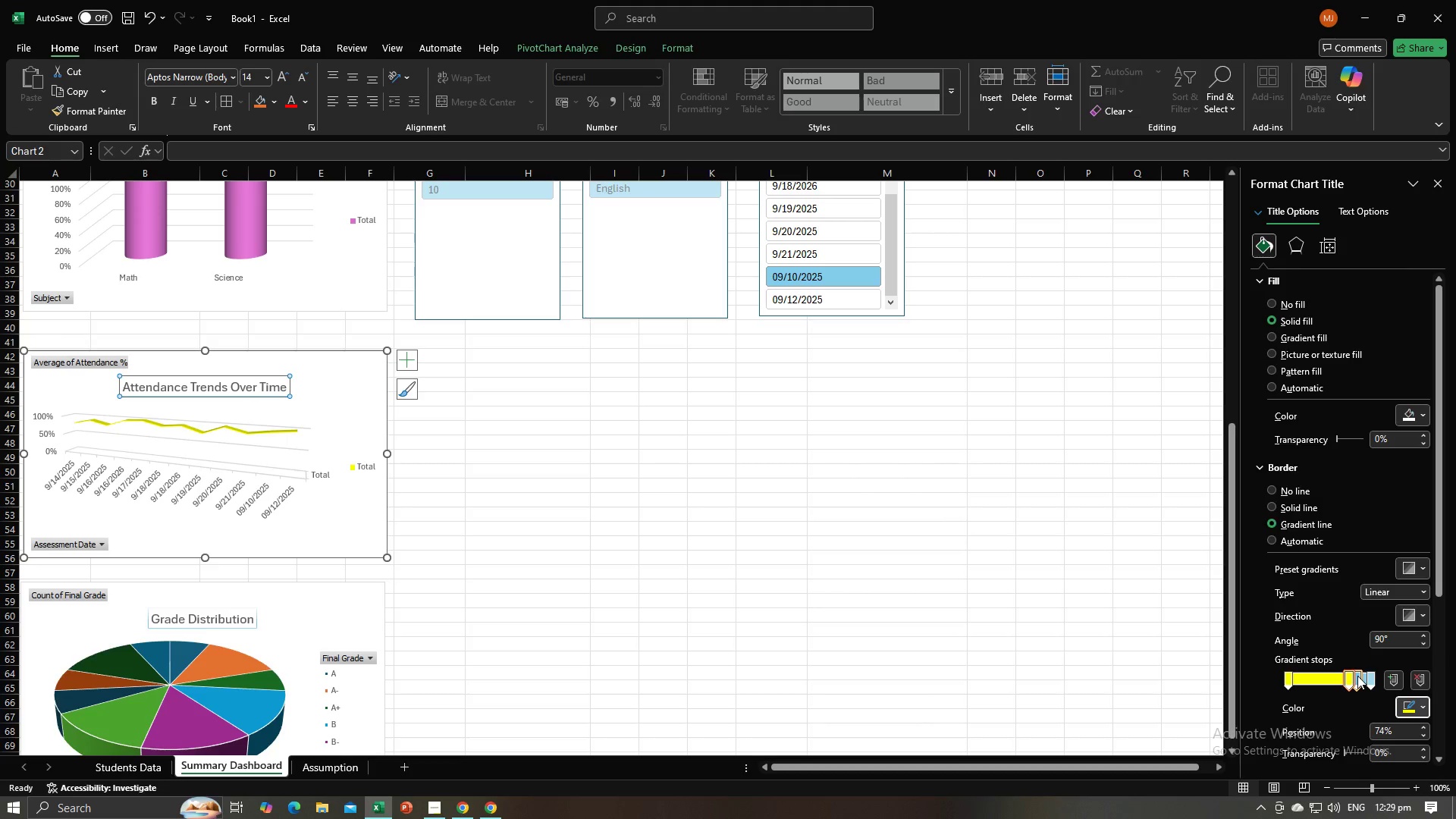 
left_click([1357, 676])
 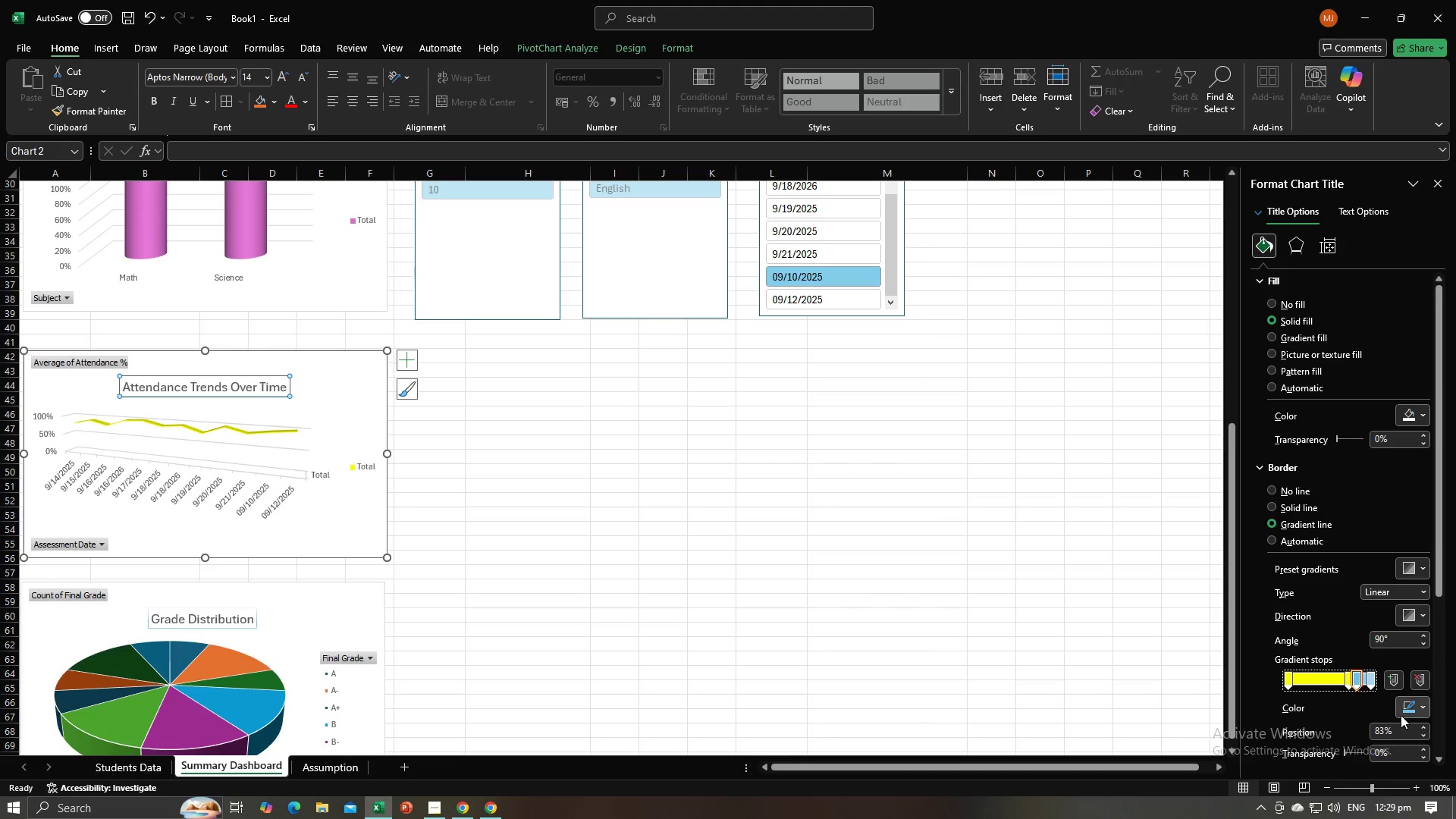 
left_click([1410, 710])
 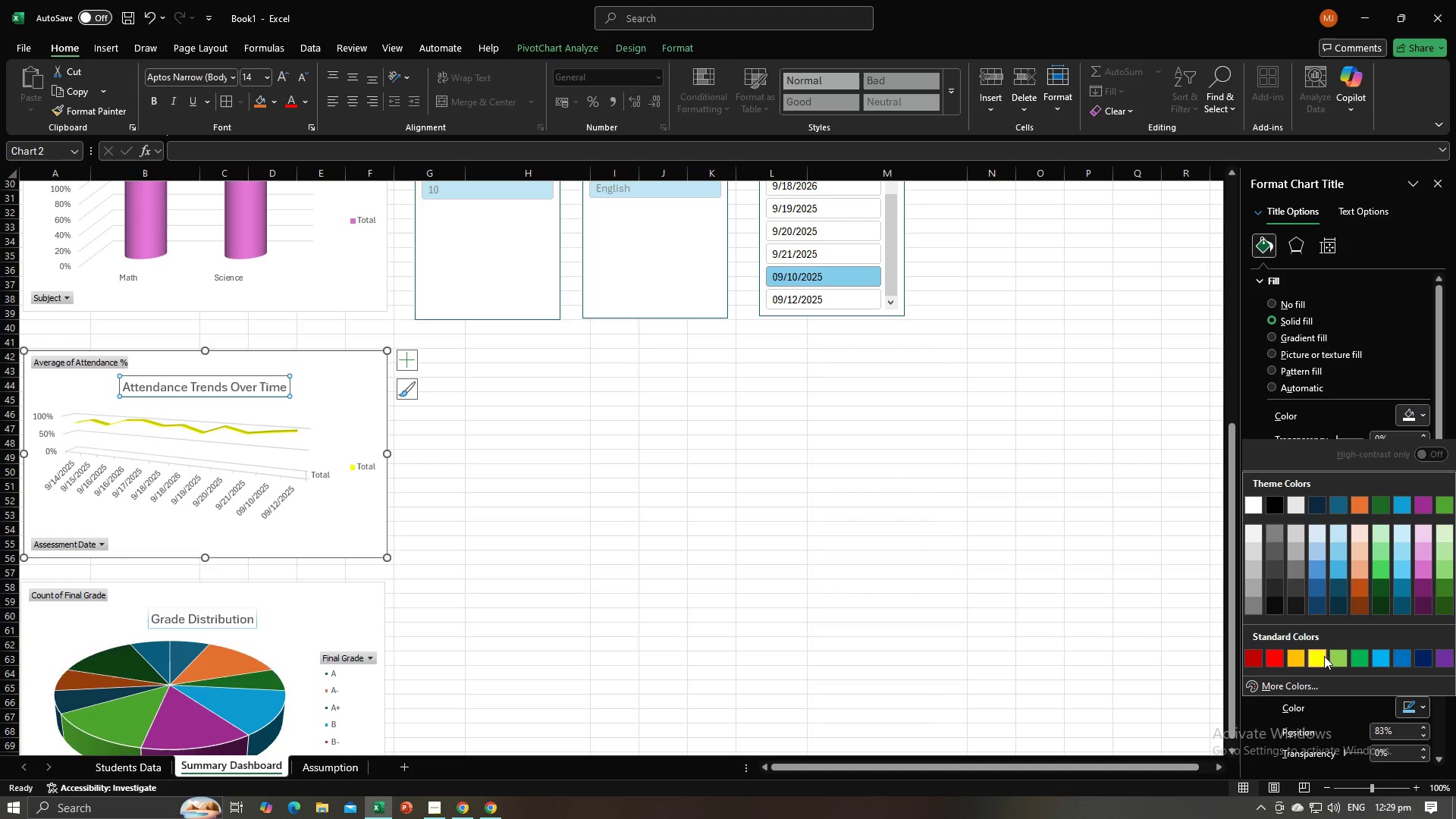 
left_click([1311, 660])
 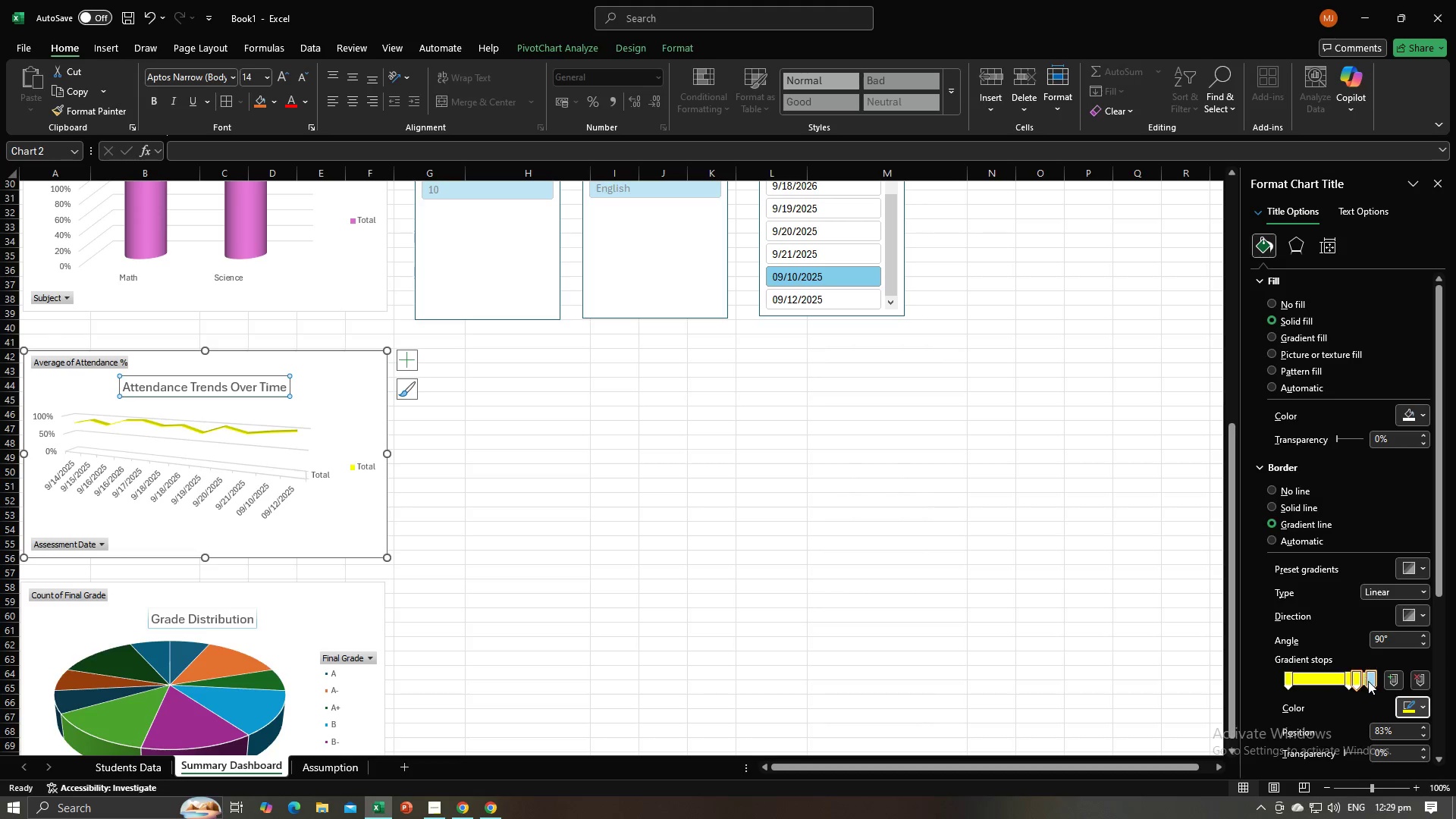 
left_click([1368, 681])
 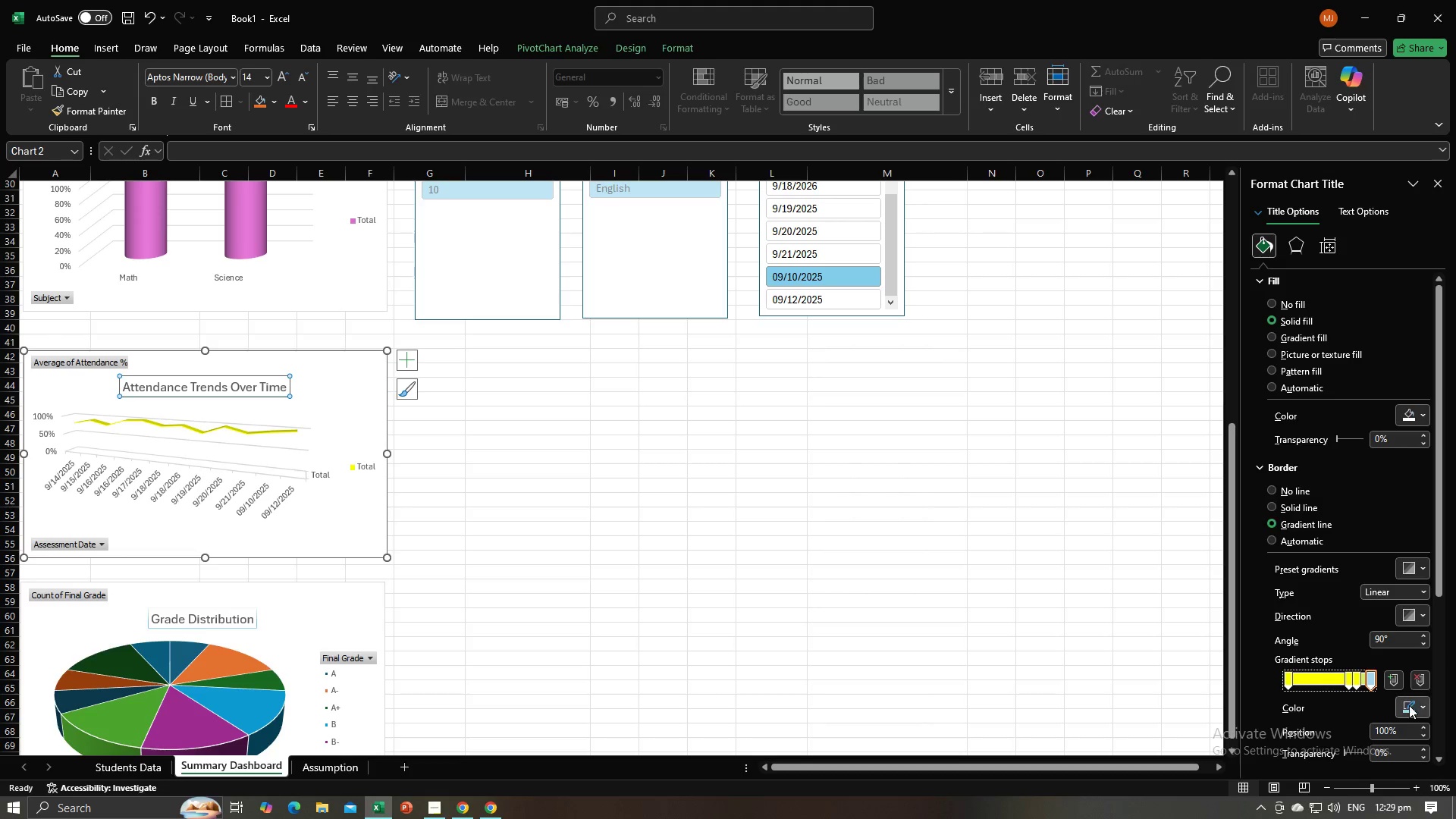 
left_click([1409, 705])
 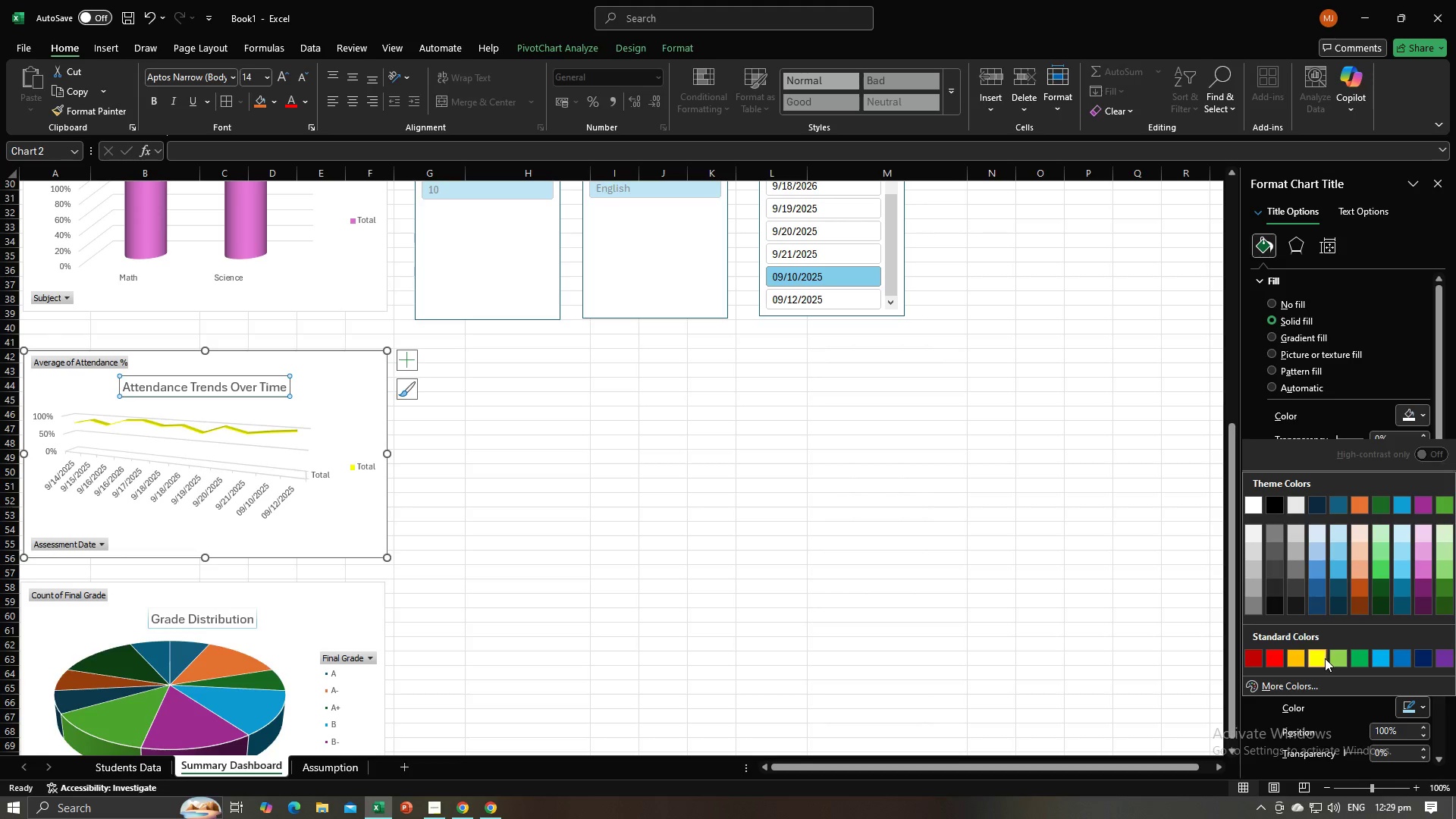 
left_click([1323, 659])
 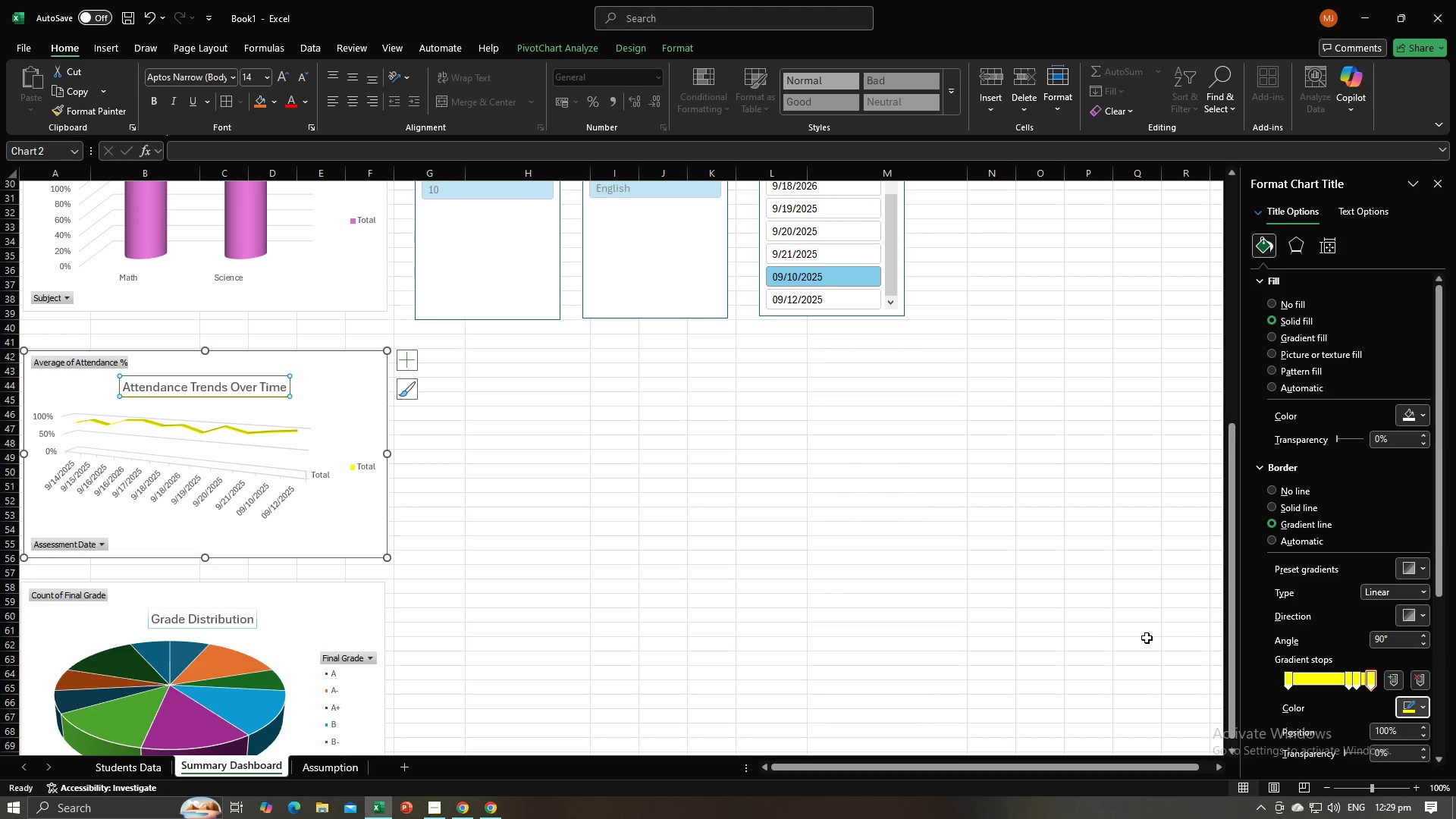 
left_click([1147, 638])
 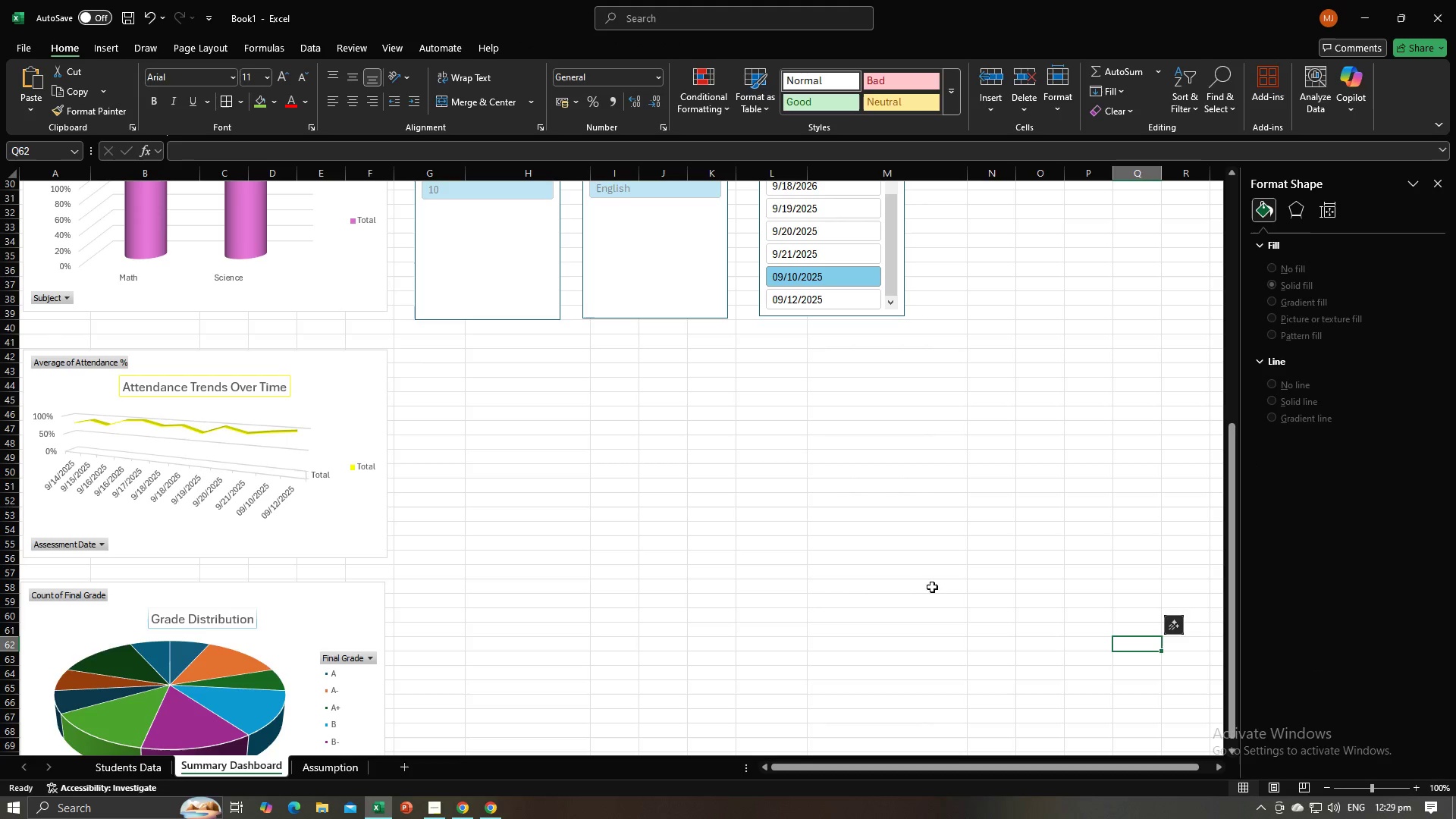 
scroll: coordinate [934, 589], scroll_direction: up, amount: 4.0
 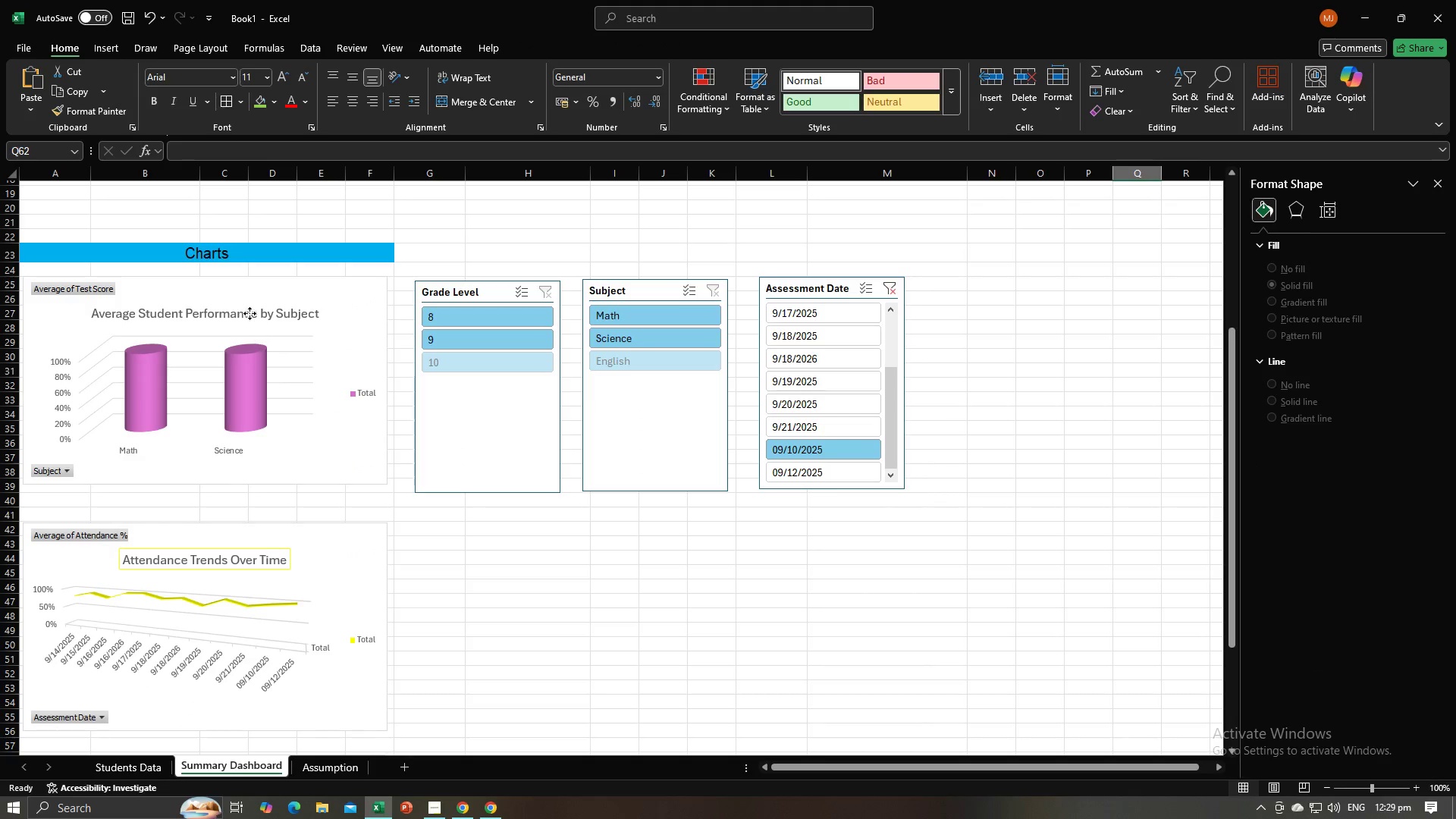 
left_click([249, 313])
 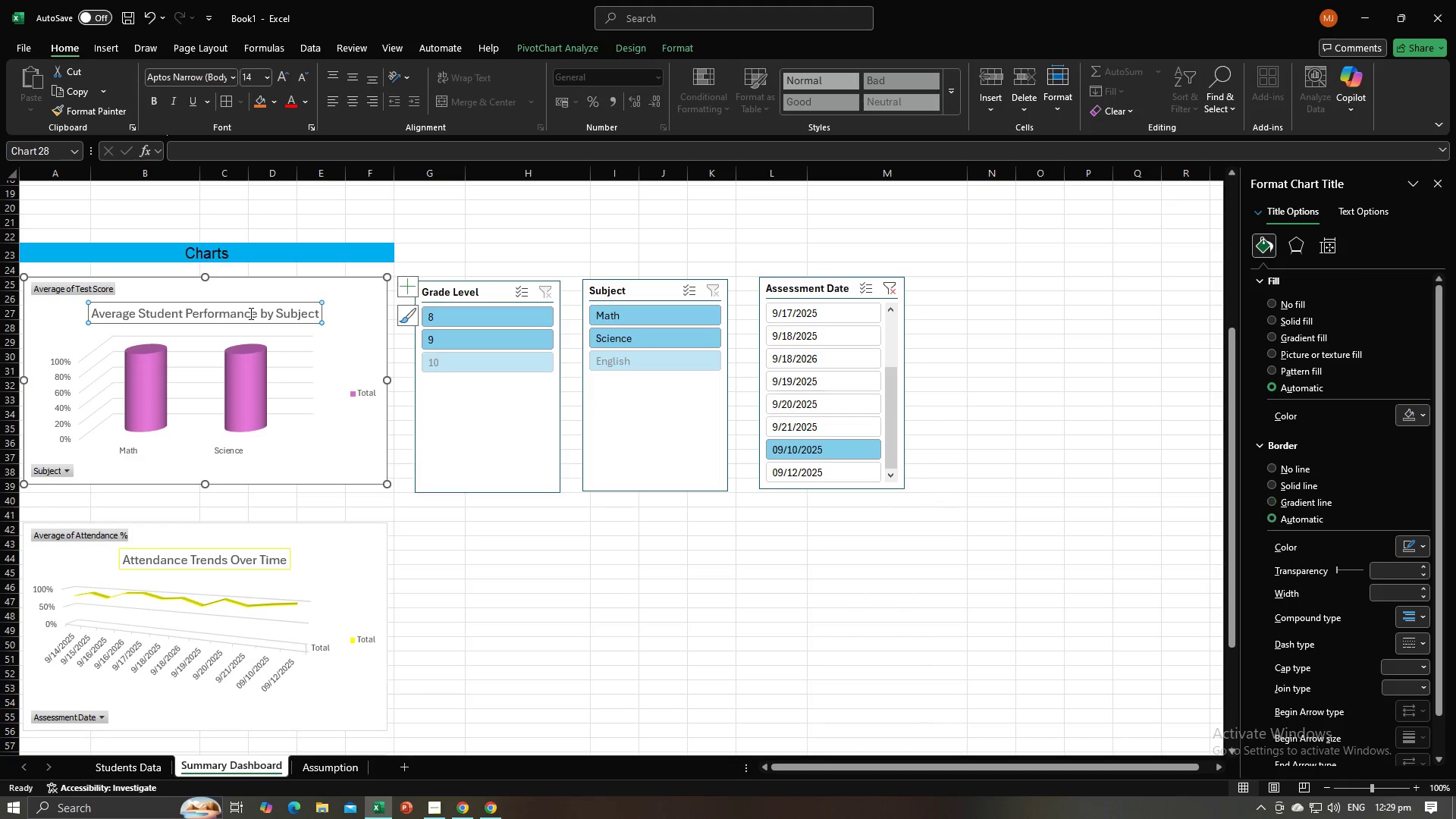 
key(Alt+AltLeft)
 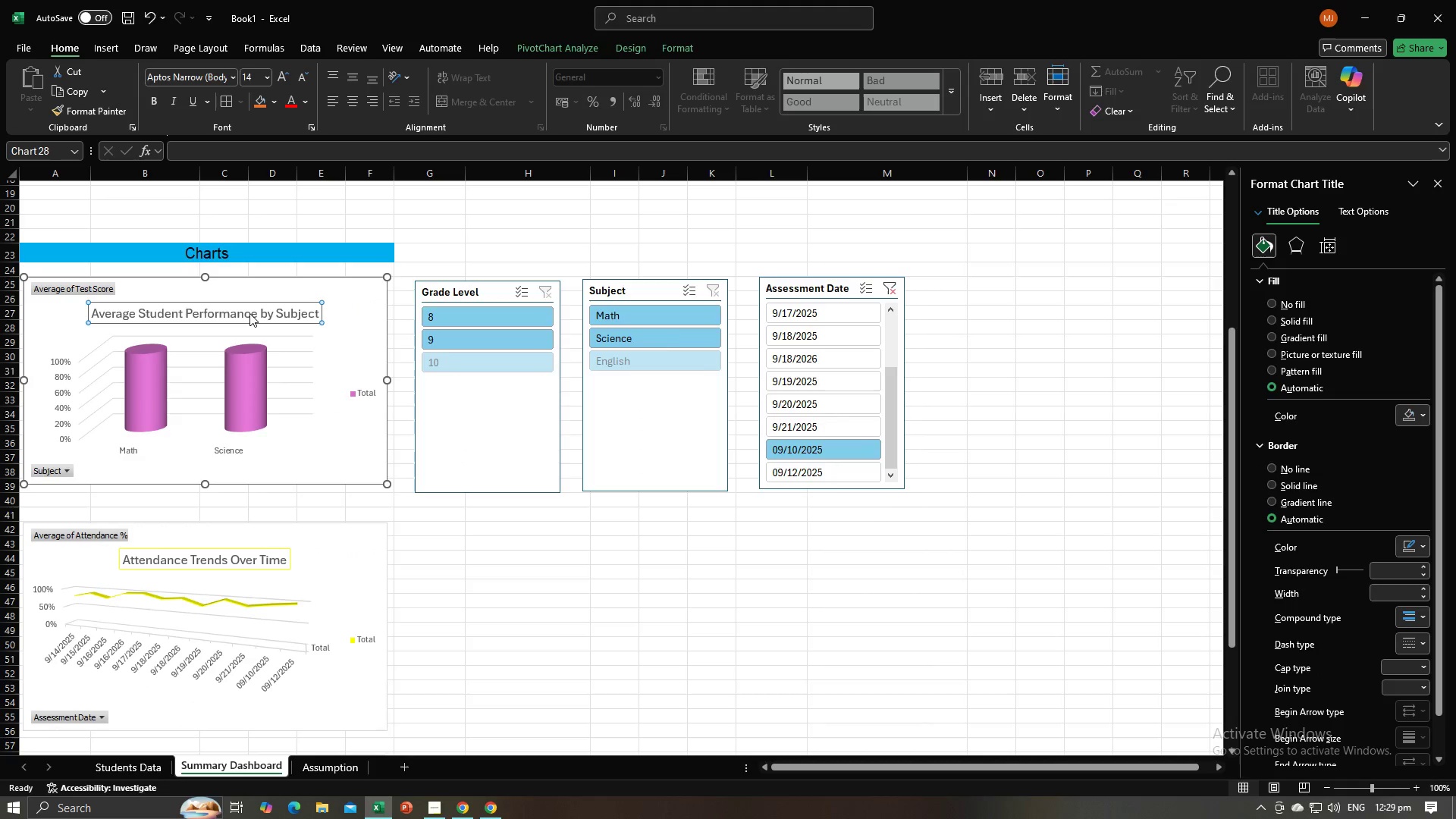 
key(Alt+Tab)